 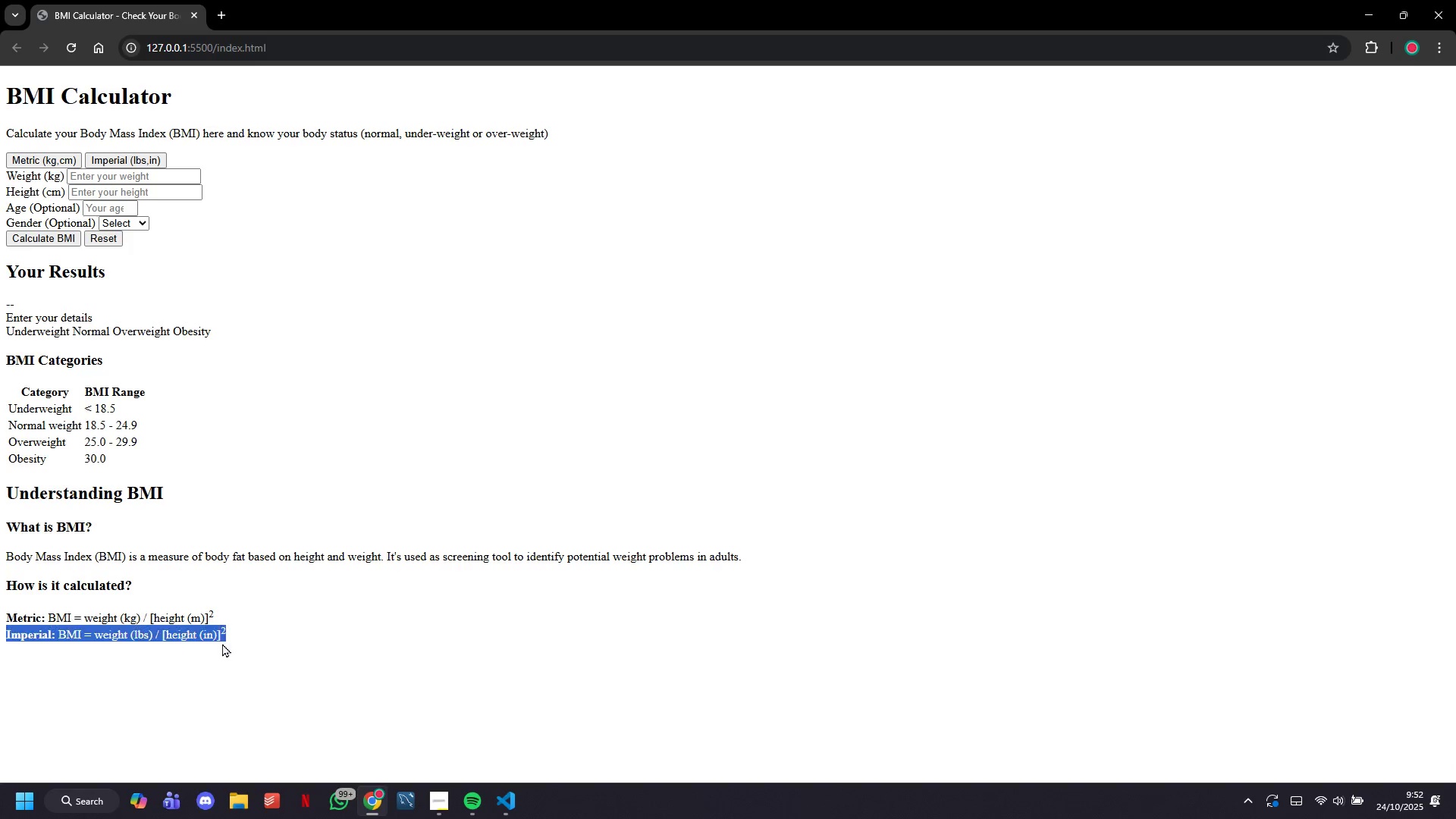 
triple_click([222, 643])
 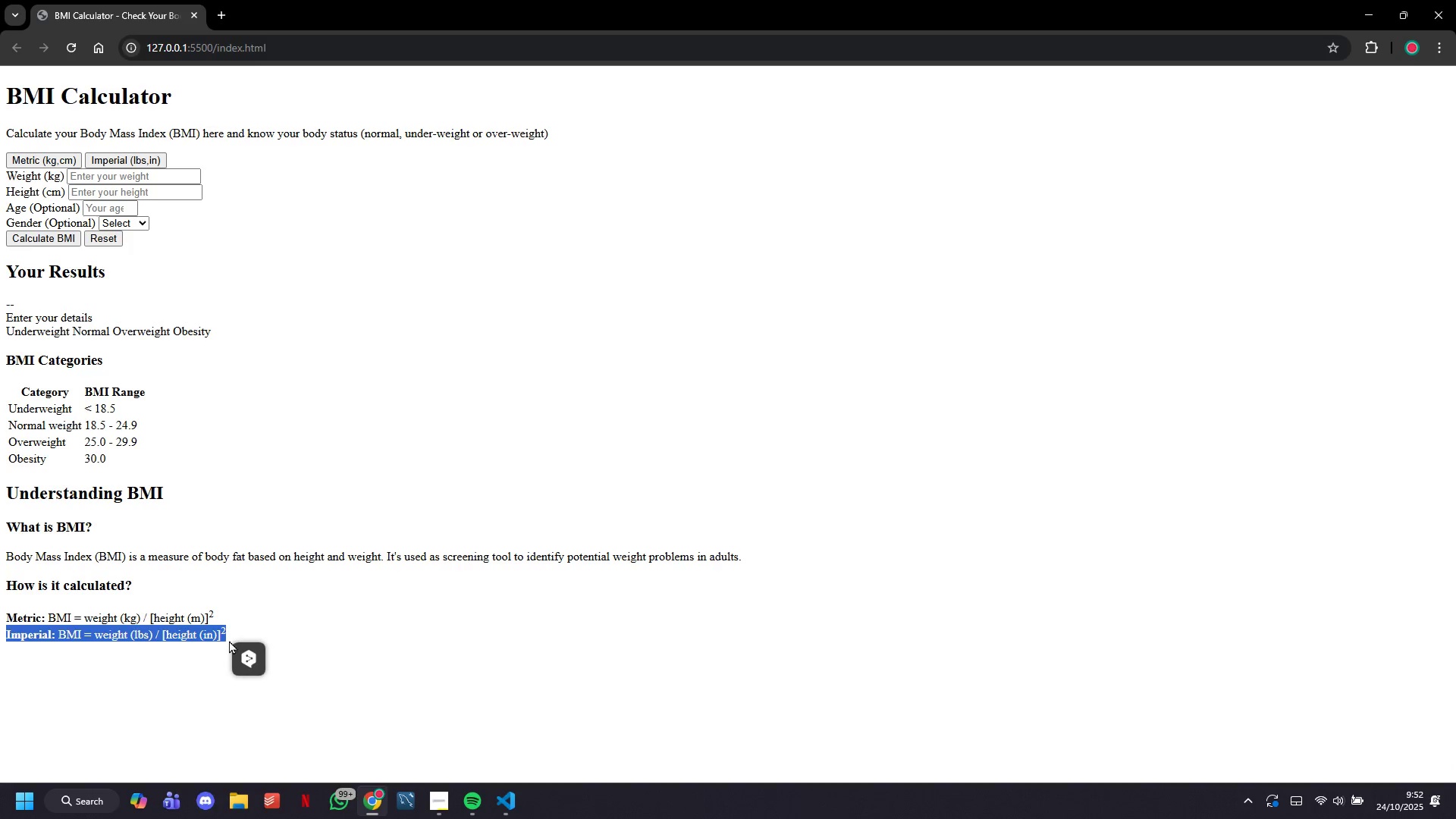 
left_click_drag(start_coordinate=[229, 639], to_coordinate=[231, 644])
 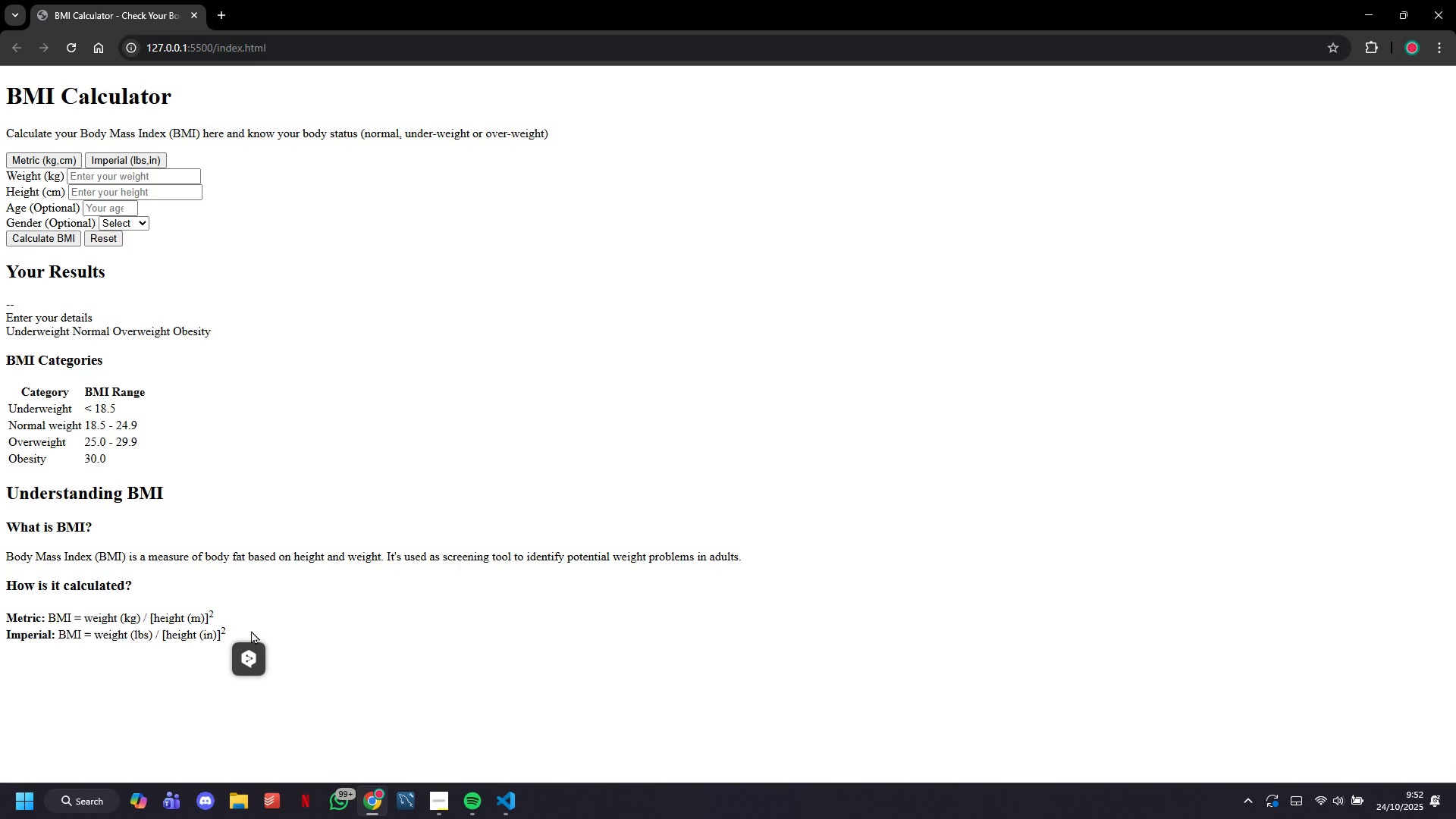 
triple_click([251, 630])
 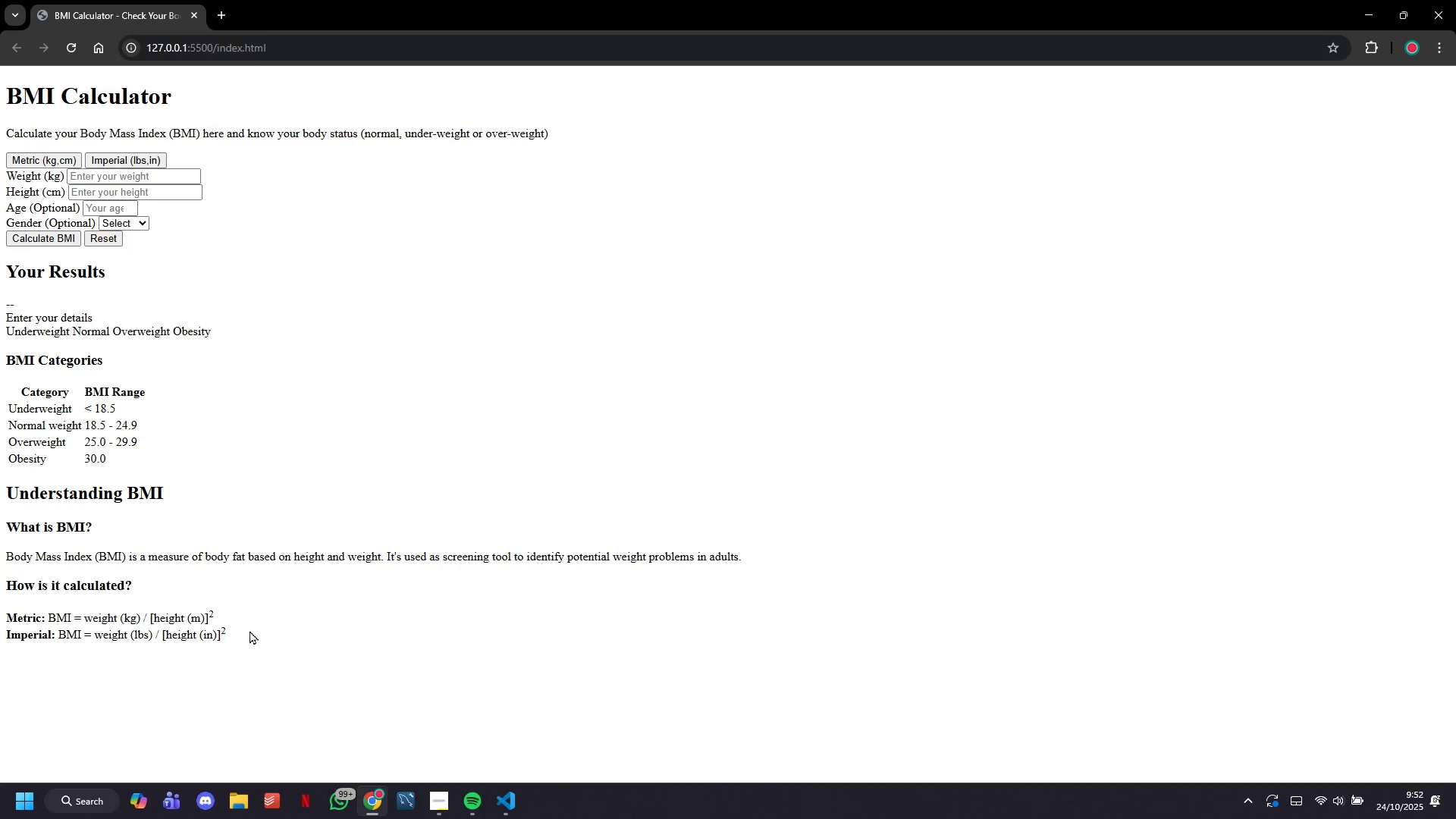 
left_click_drag(start_coordinate=[249, 630], to_coordinate=[0, 618])
 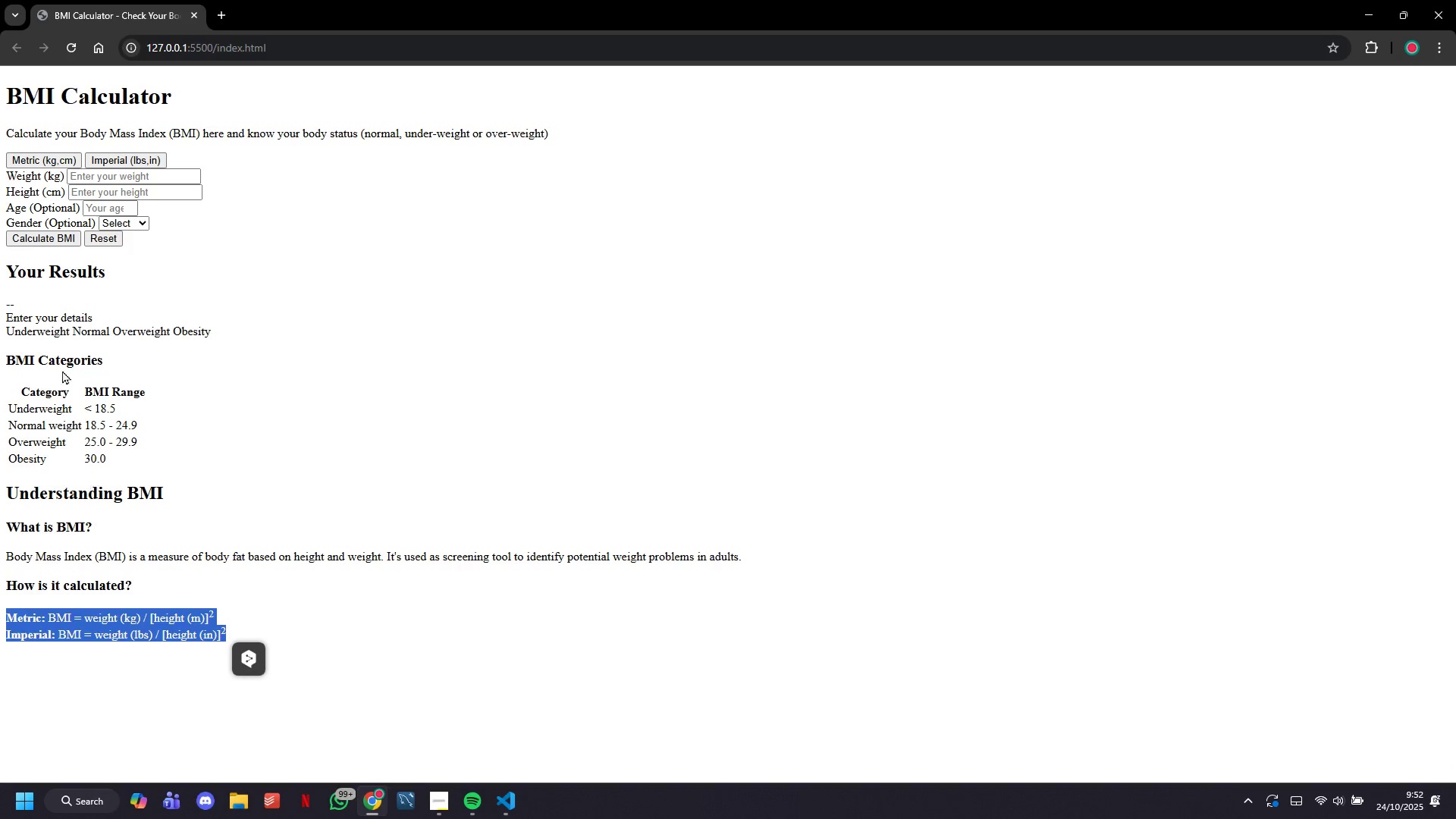 
left_click([58, 367])
 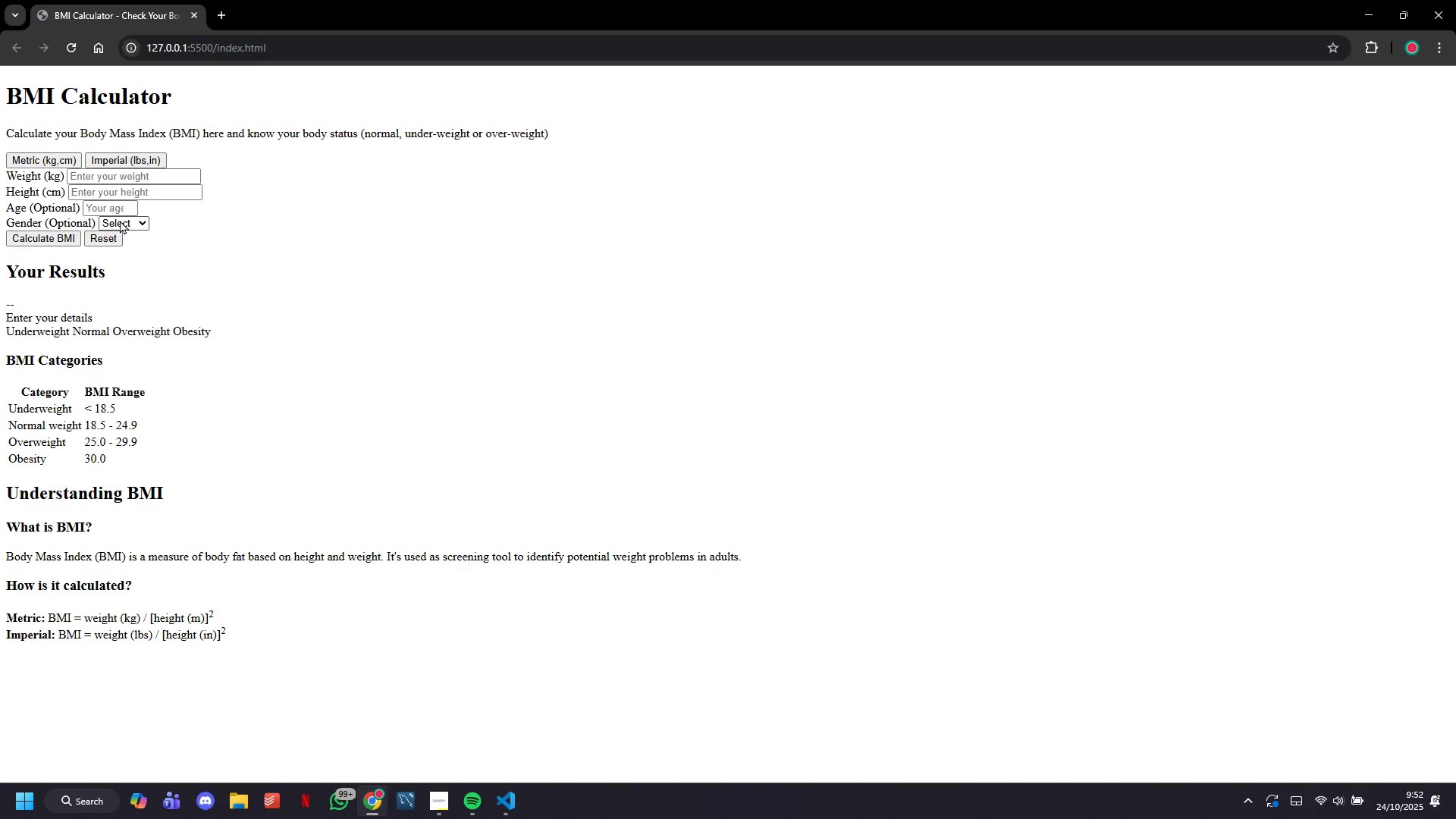 
left_click([128, 215])
 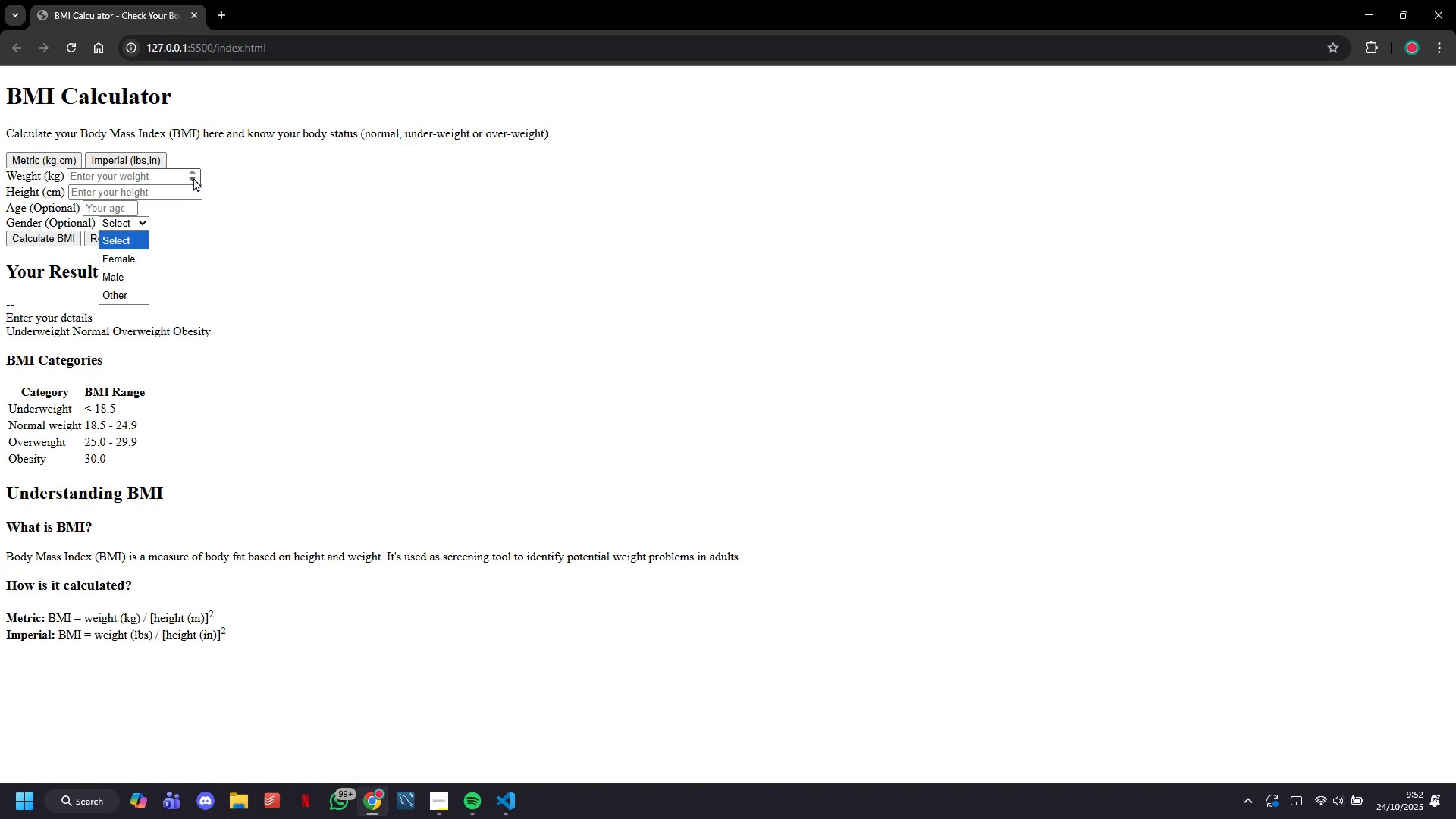 
double_click([194, 179])
 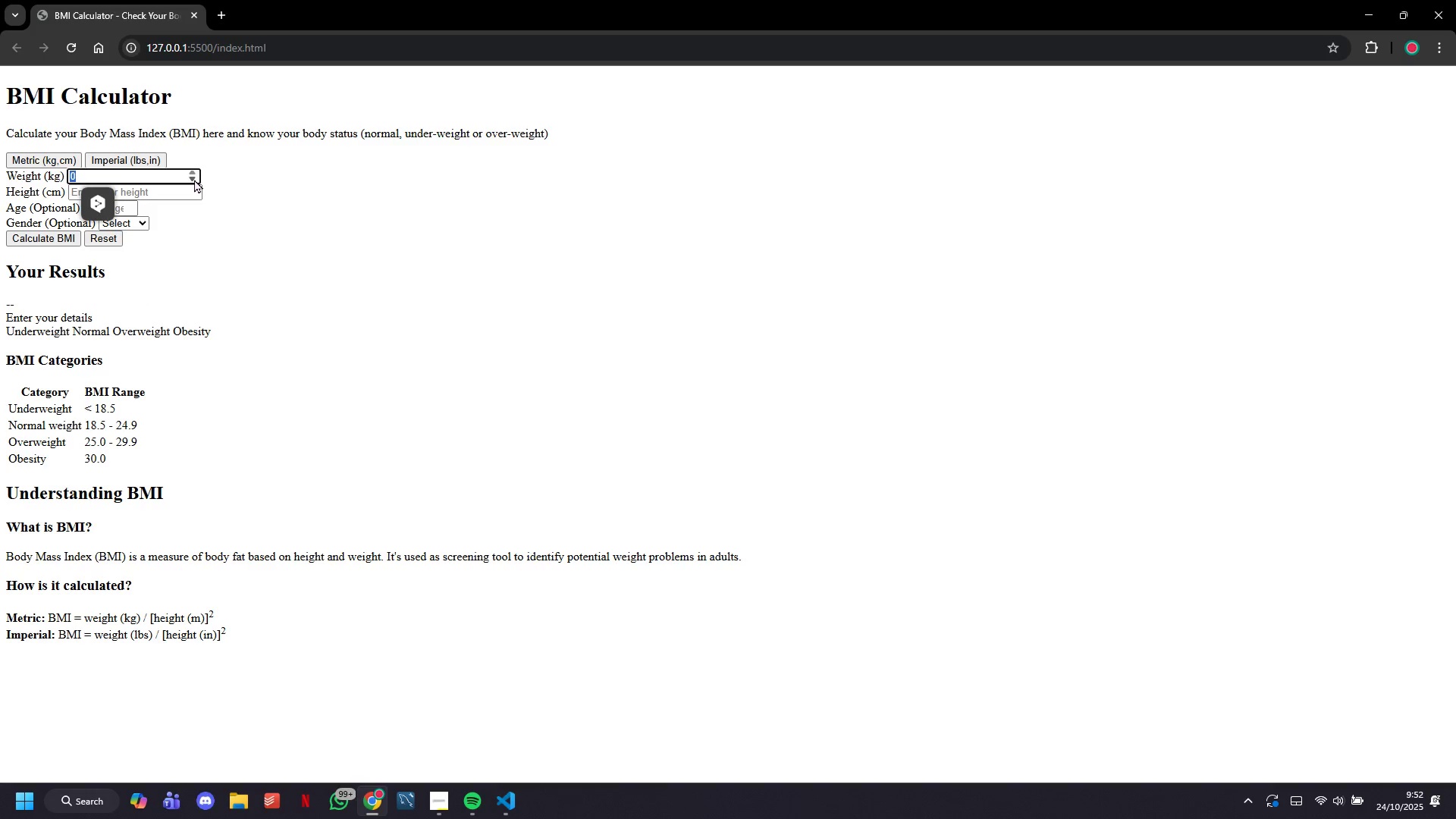 
triple_click([194, 179])
 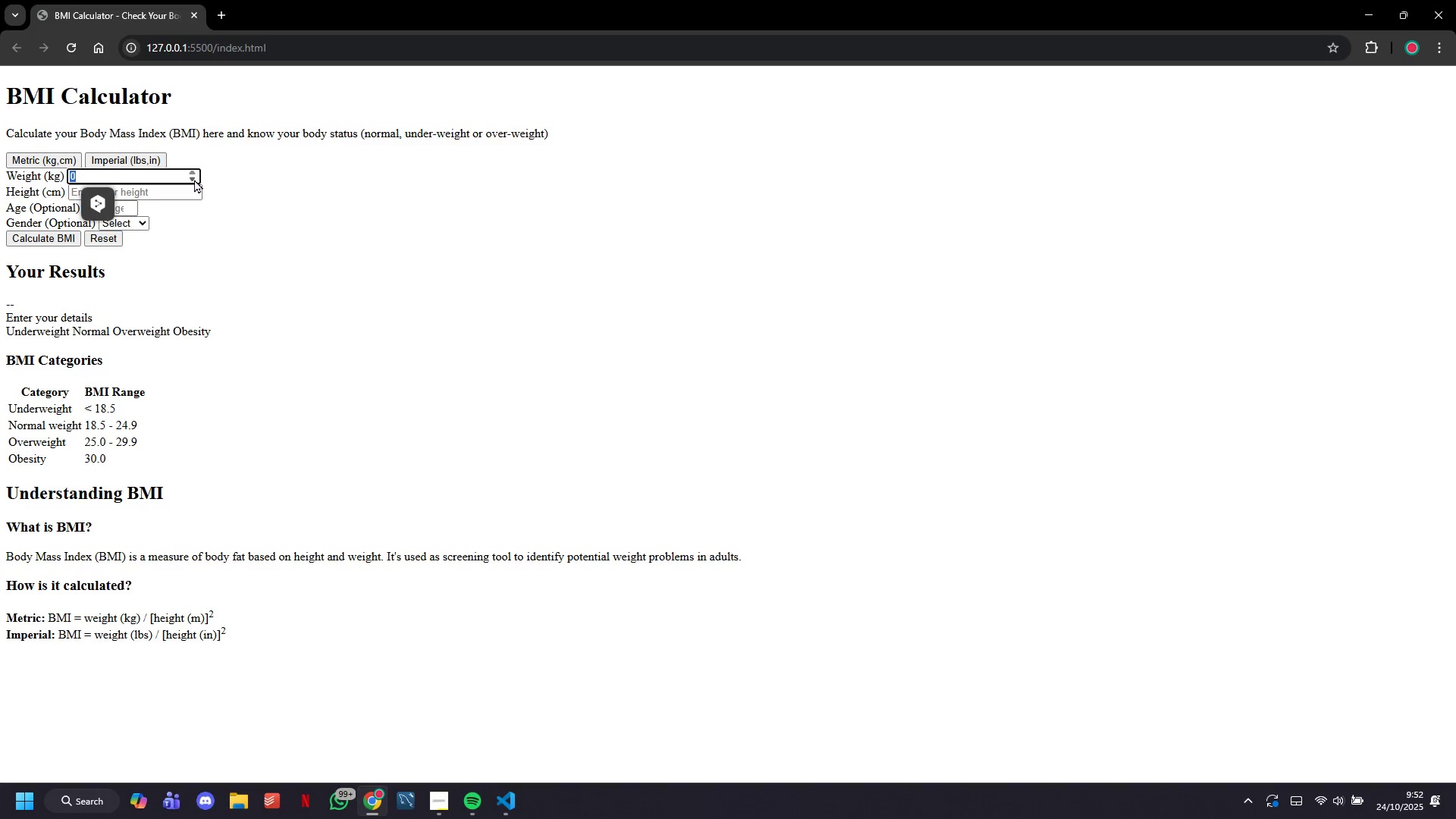 
triple_click([194, 179])
 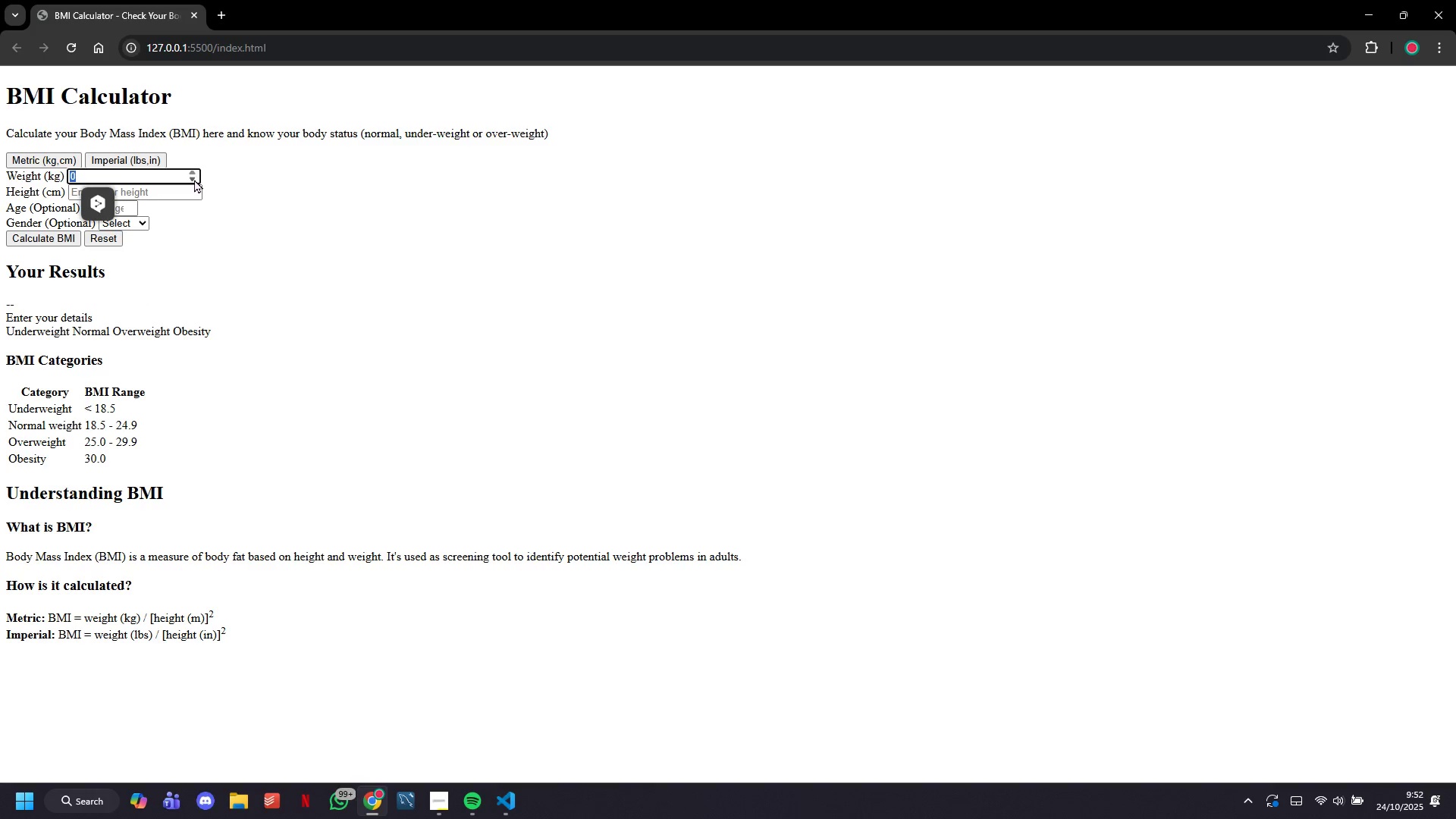 
triple_click([194, 179])
 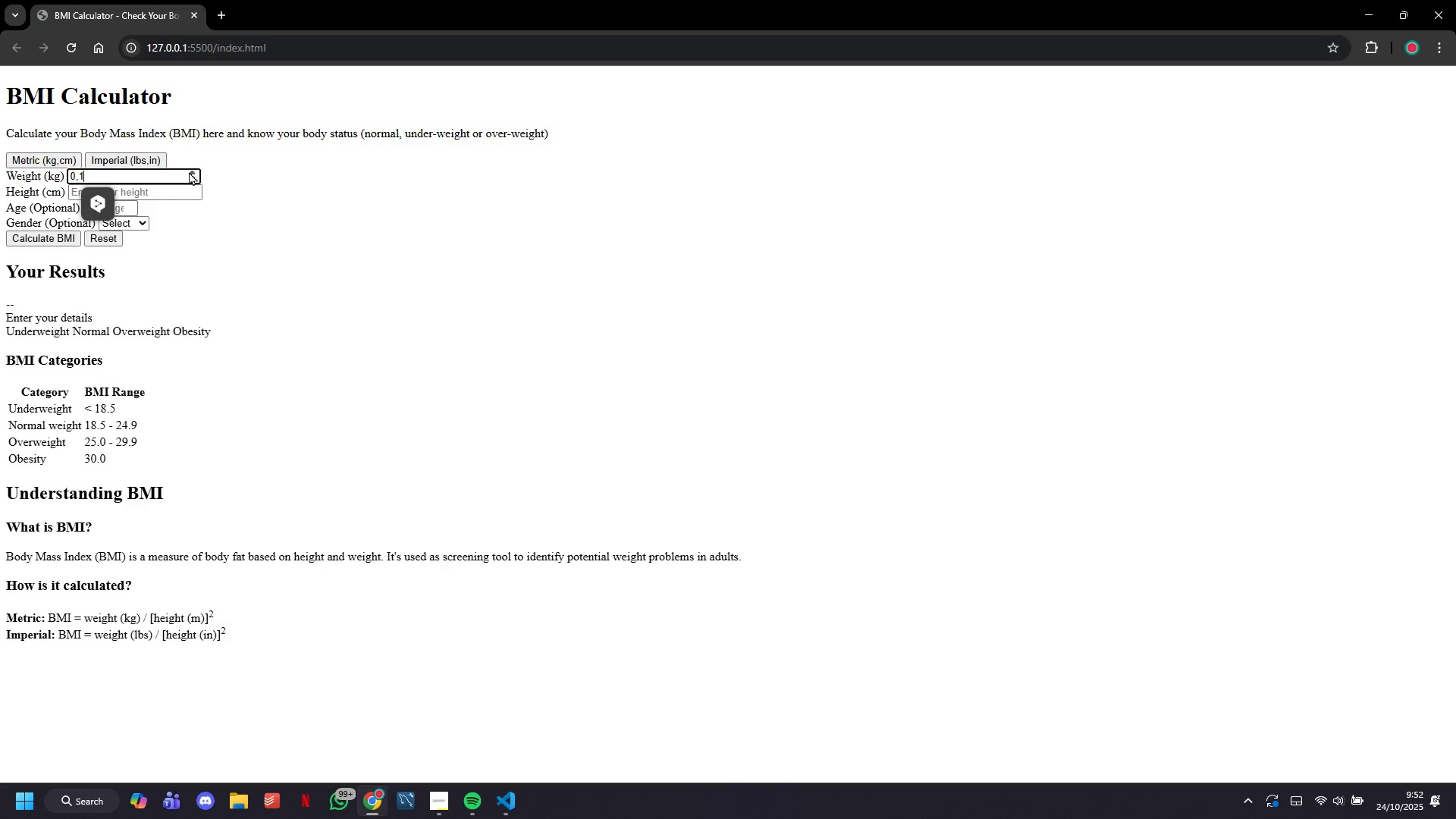 
double_click([189, 171])
 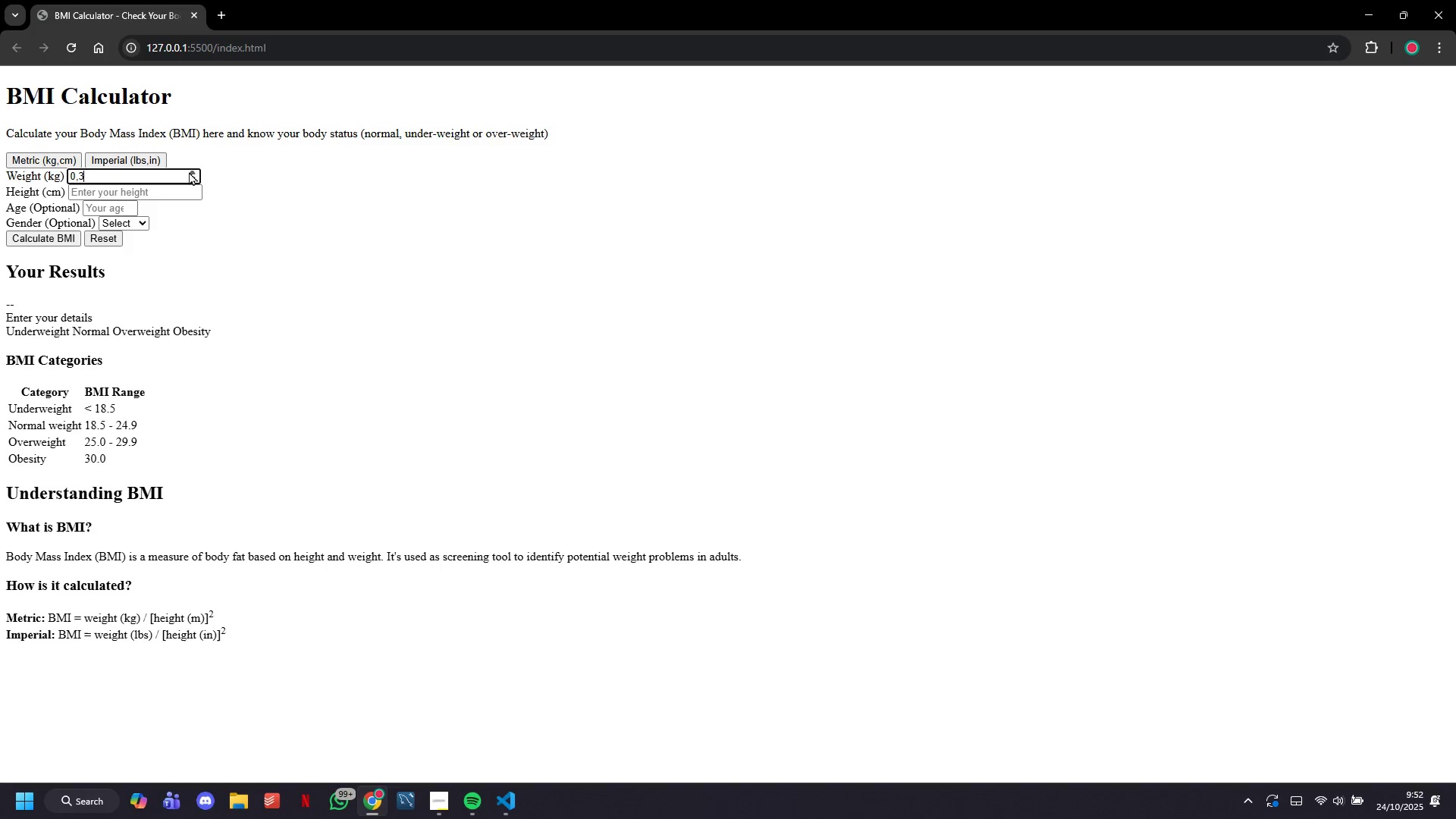 
triple_click([189, 171])
 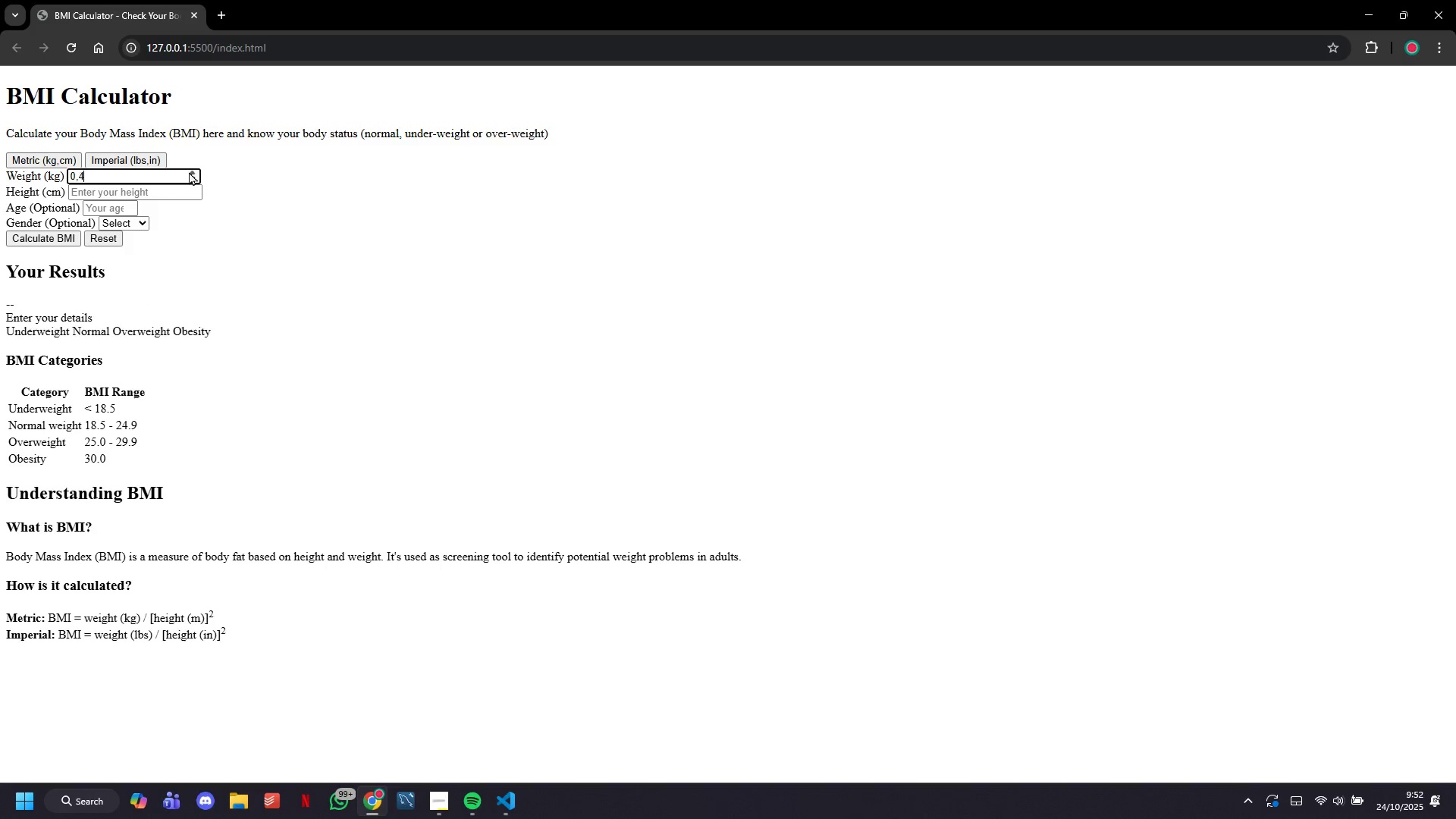 
triple_click([189, 171])
 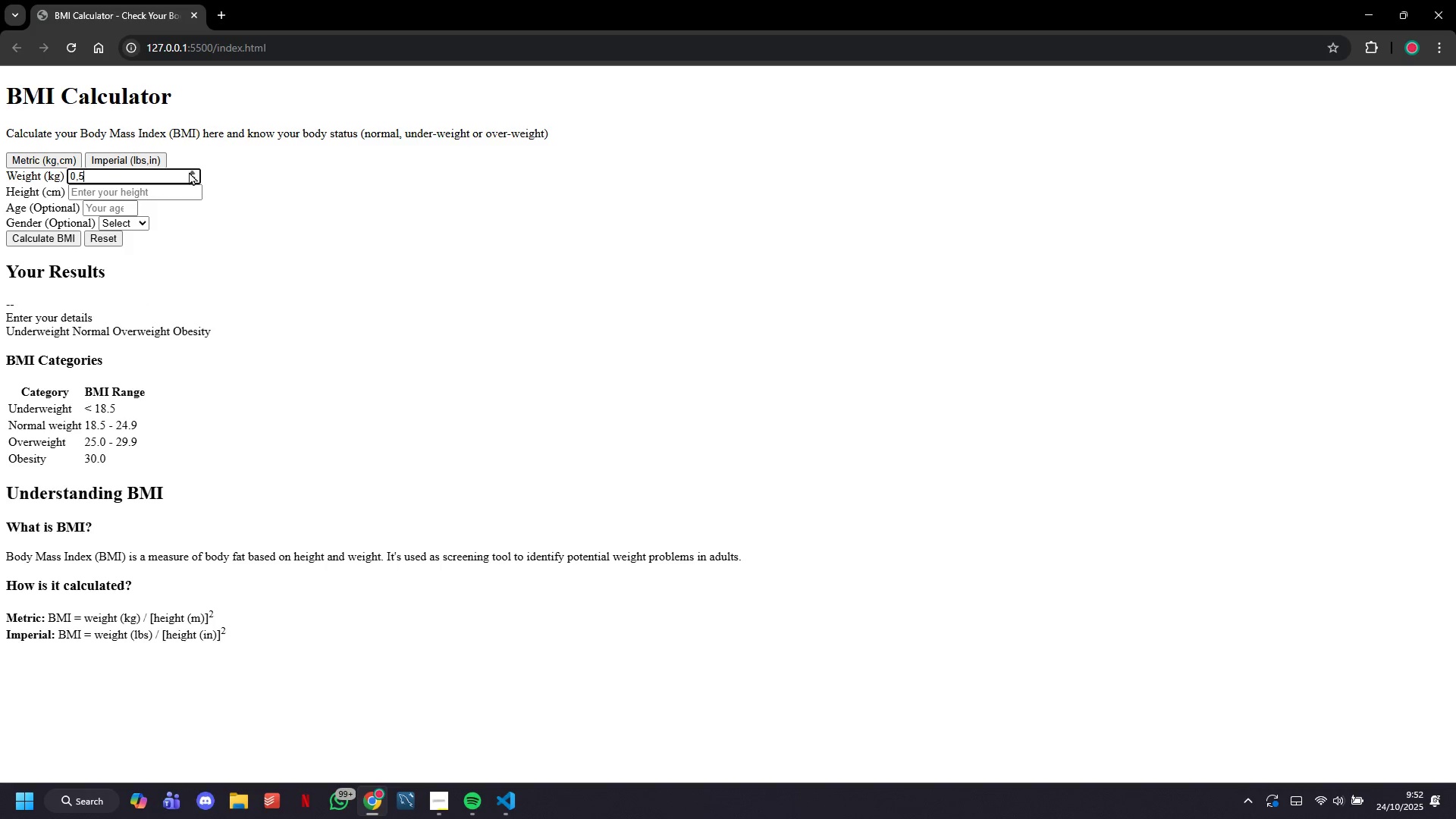 
triple_click([189, 171])
 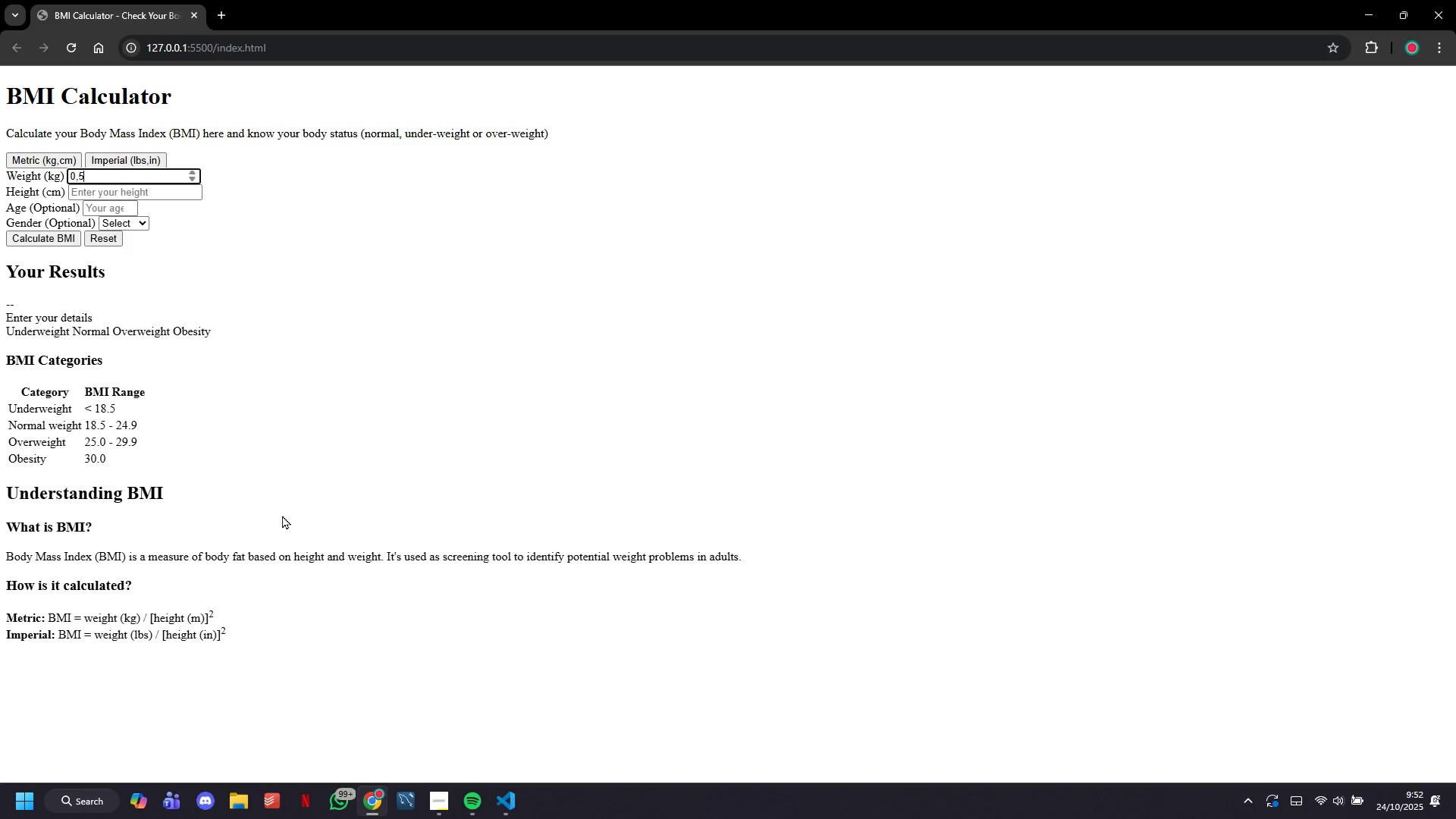 
triple_click([282, 515])
 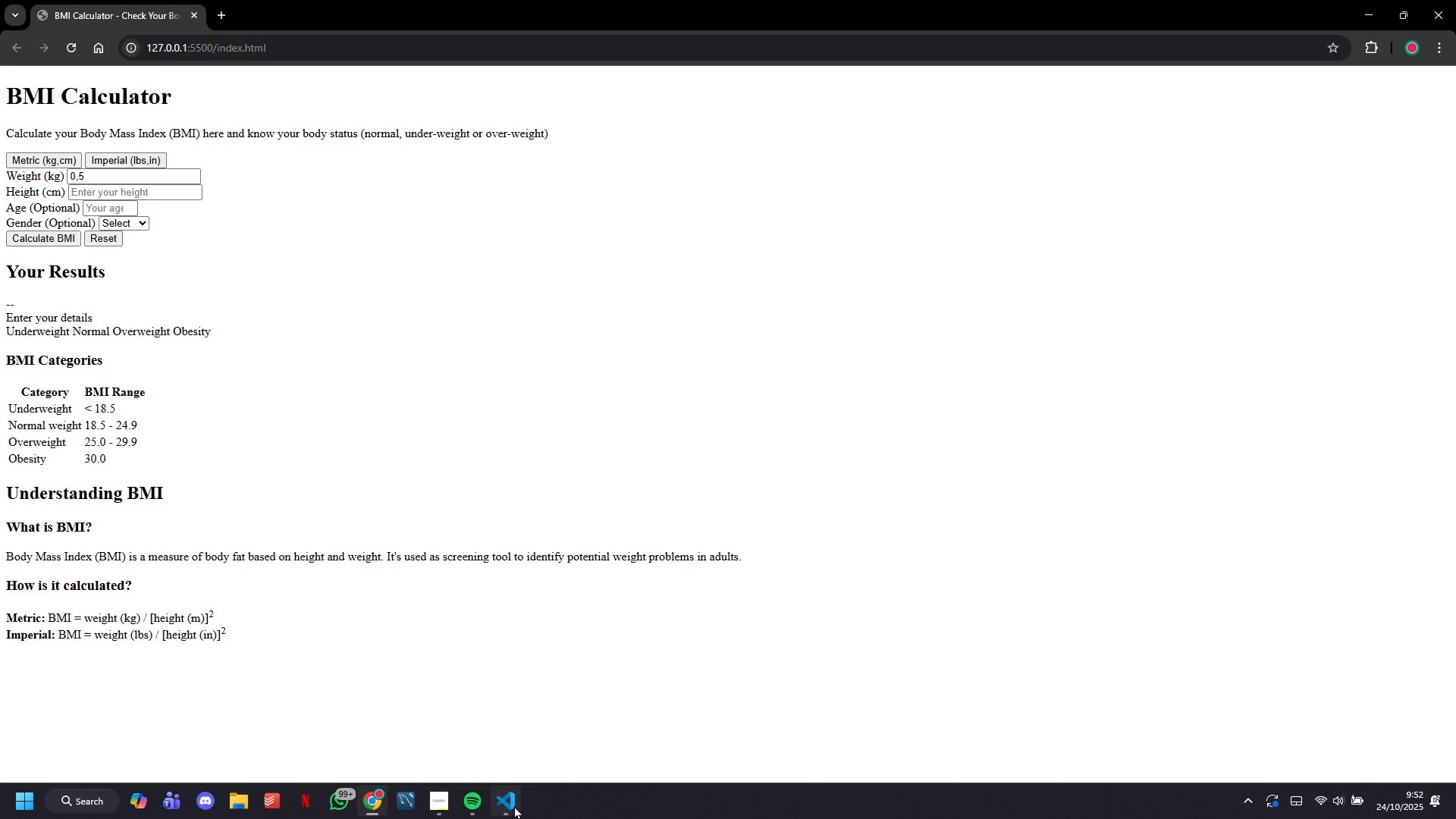 
left_click([514, 805])
 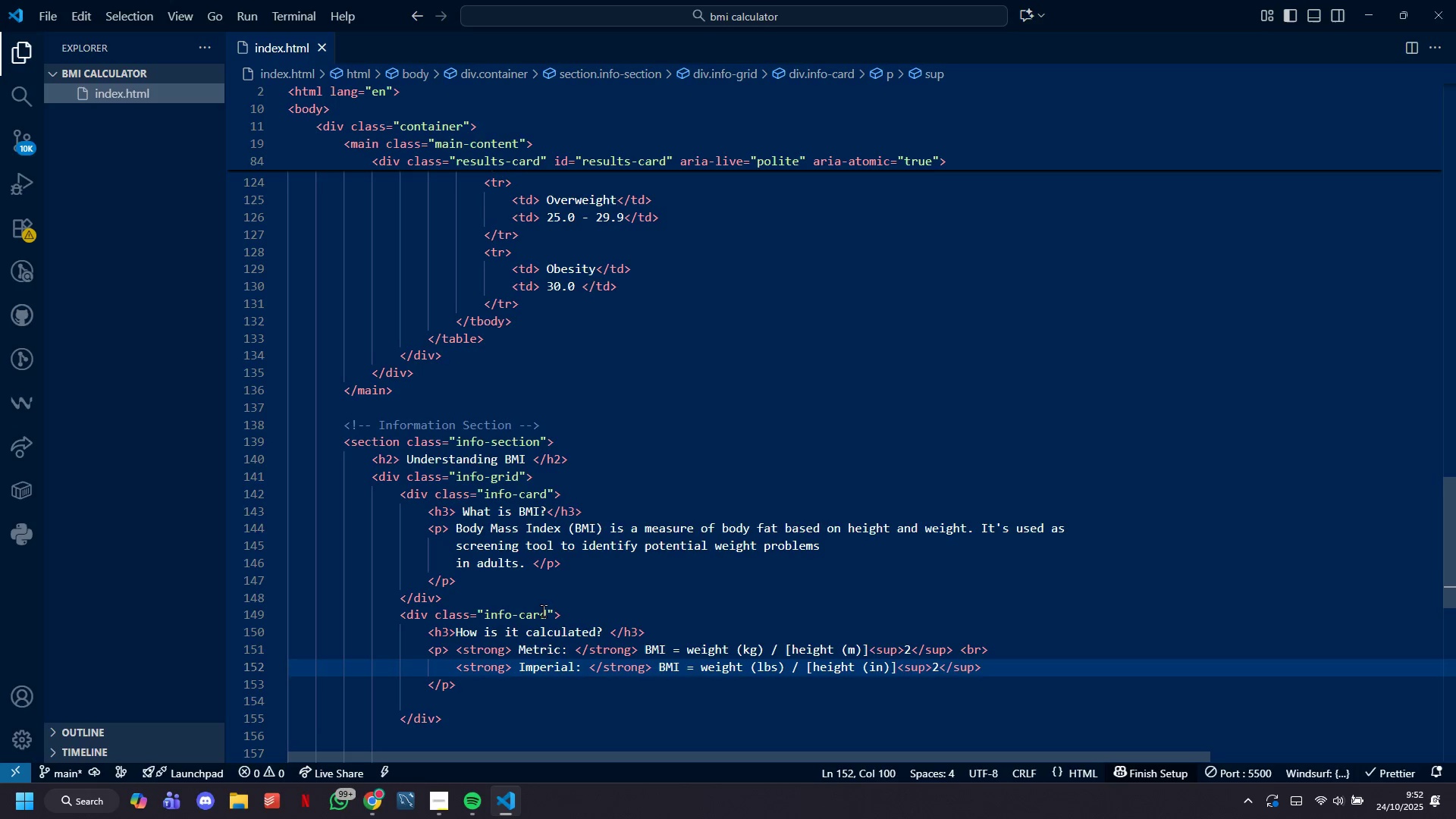 
scroll: coordinate [539, 603], scroll_direction: down, amount: 15.0
 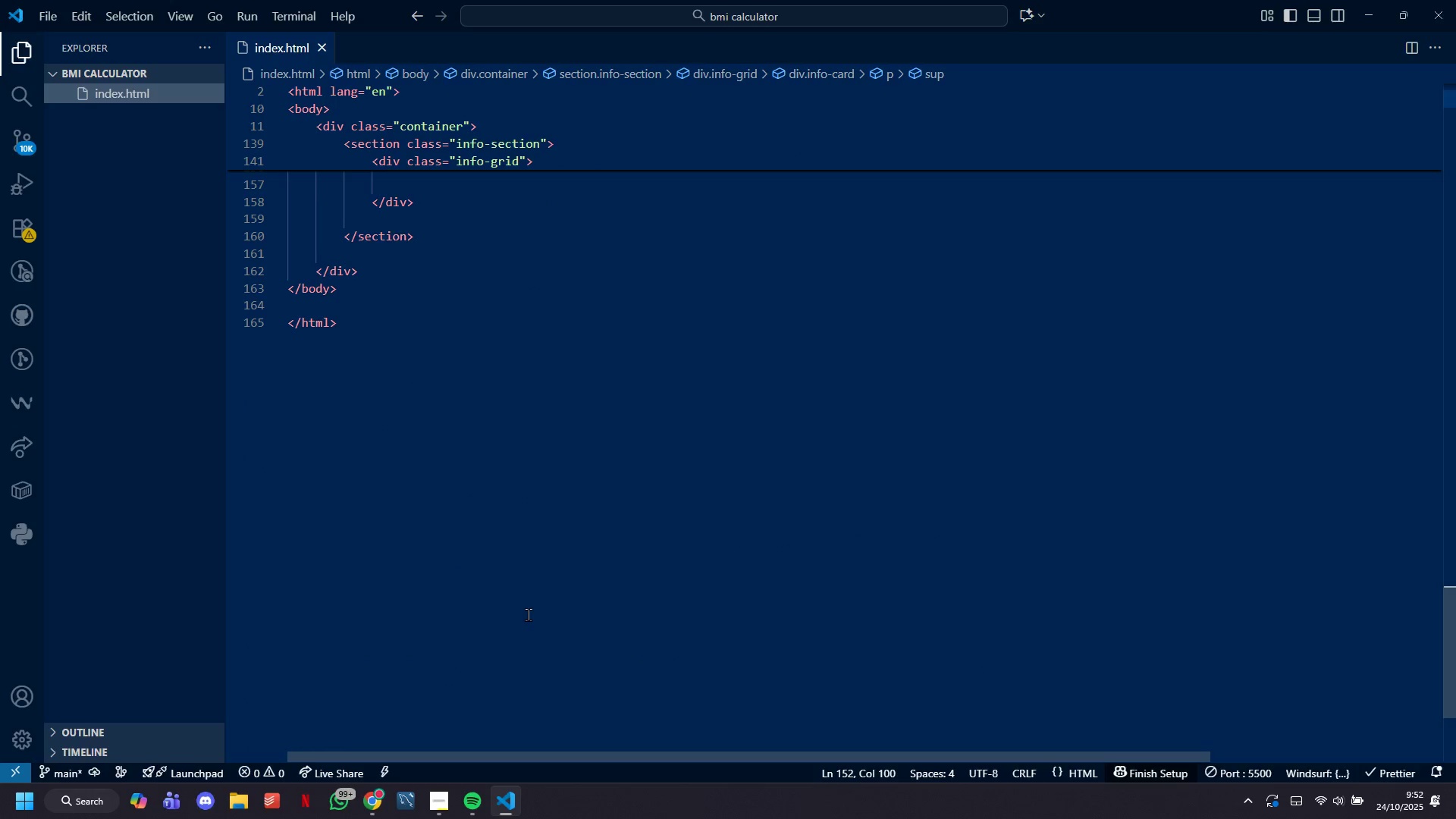 
scroll: coordinate [528, 614], scroll_direction: up, amount: 15.0
 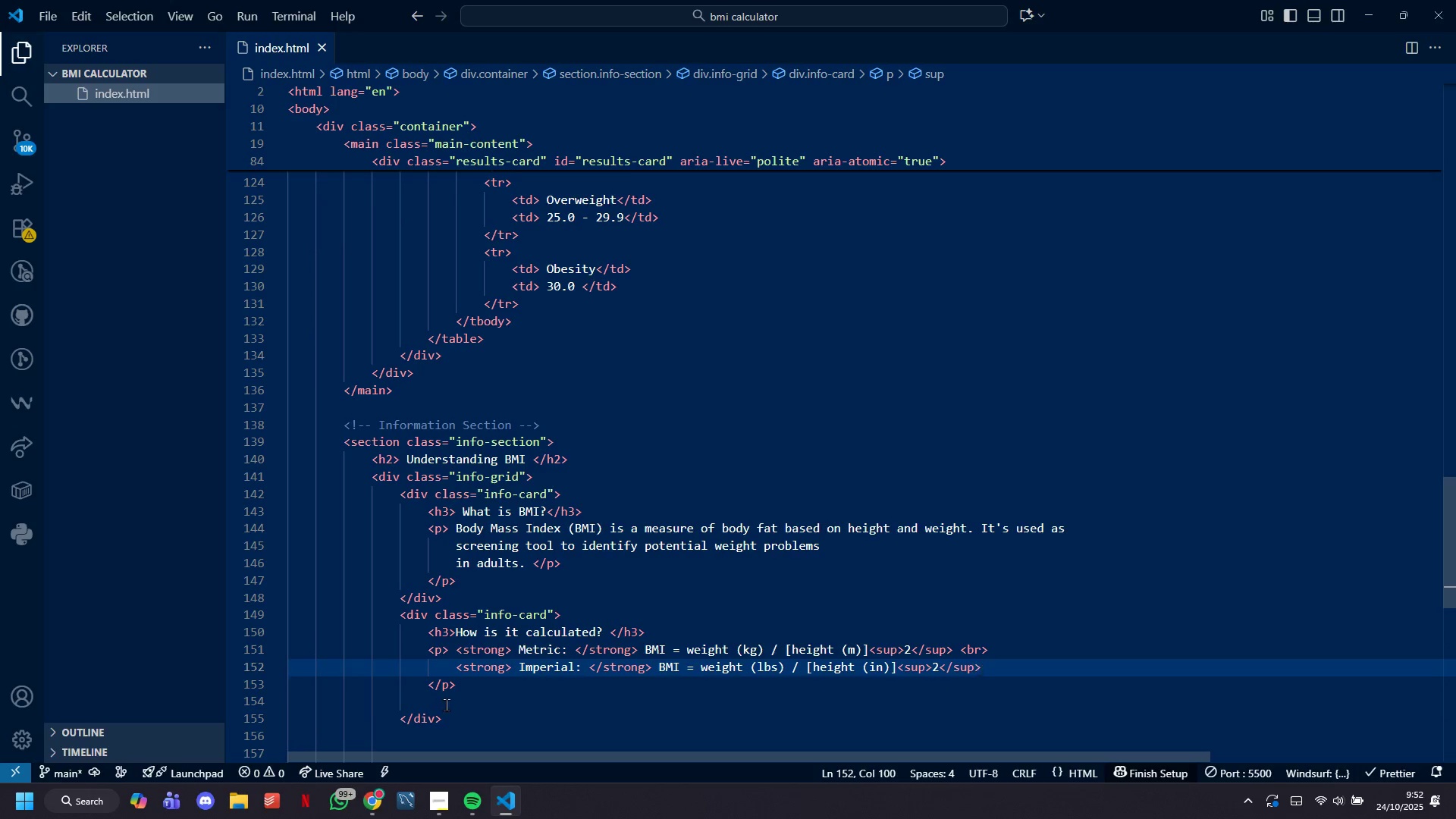 
double_click([409, 700])
 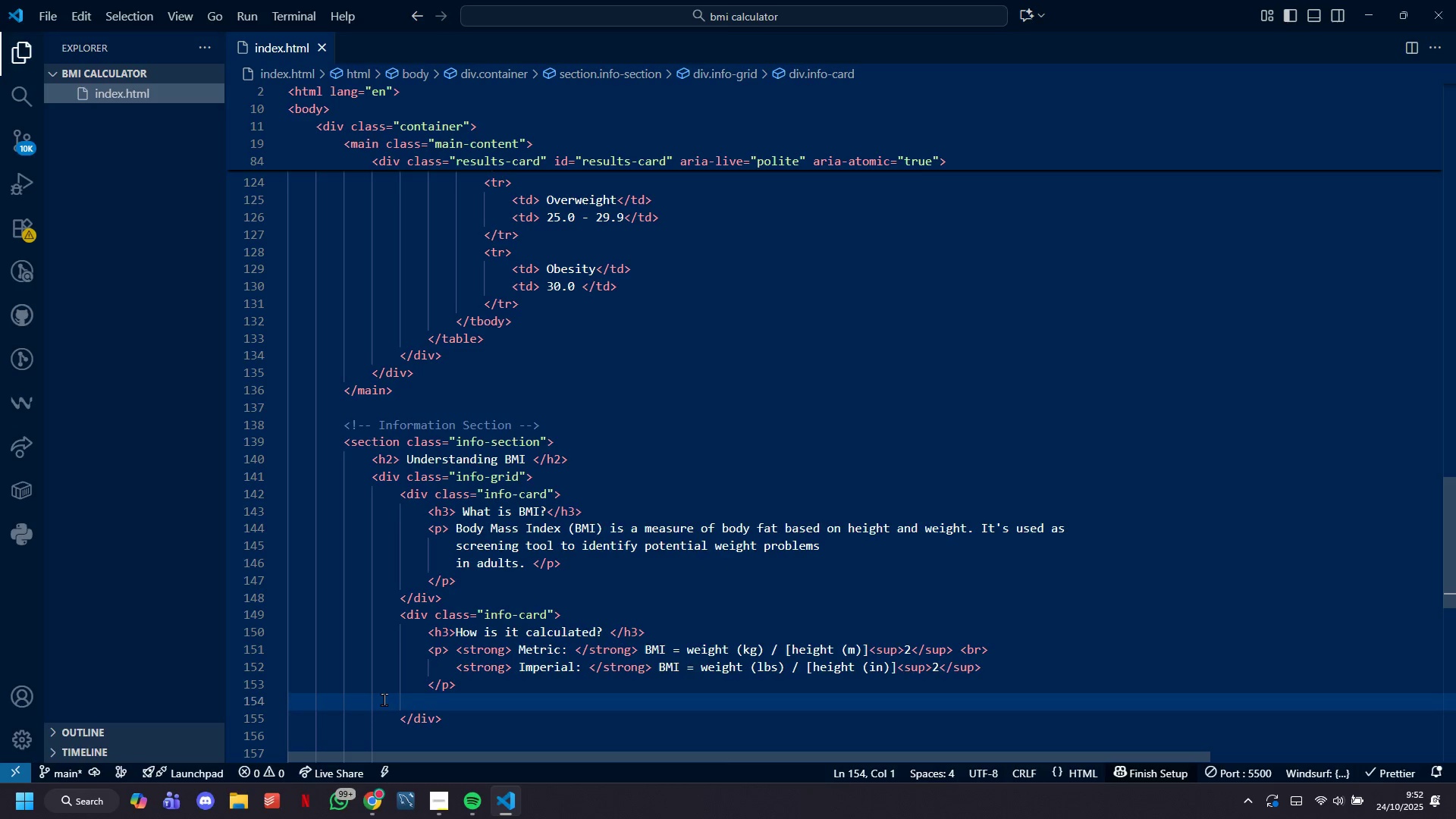 
key(Backspace)
 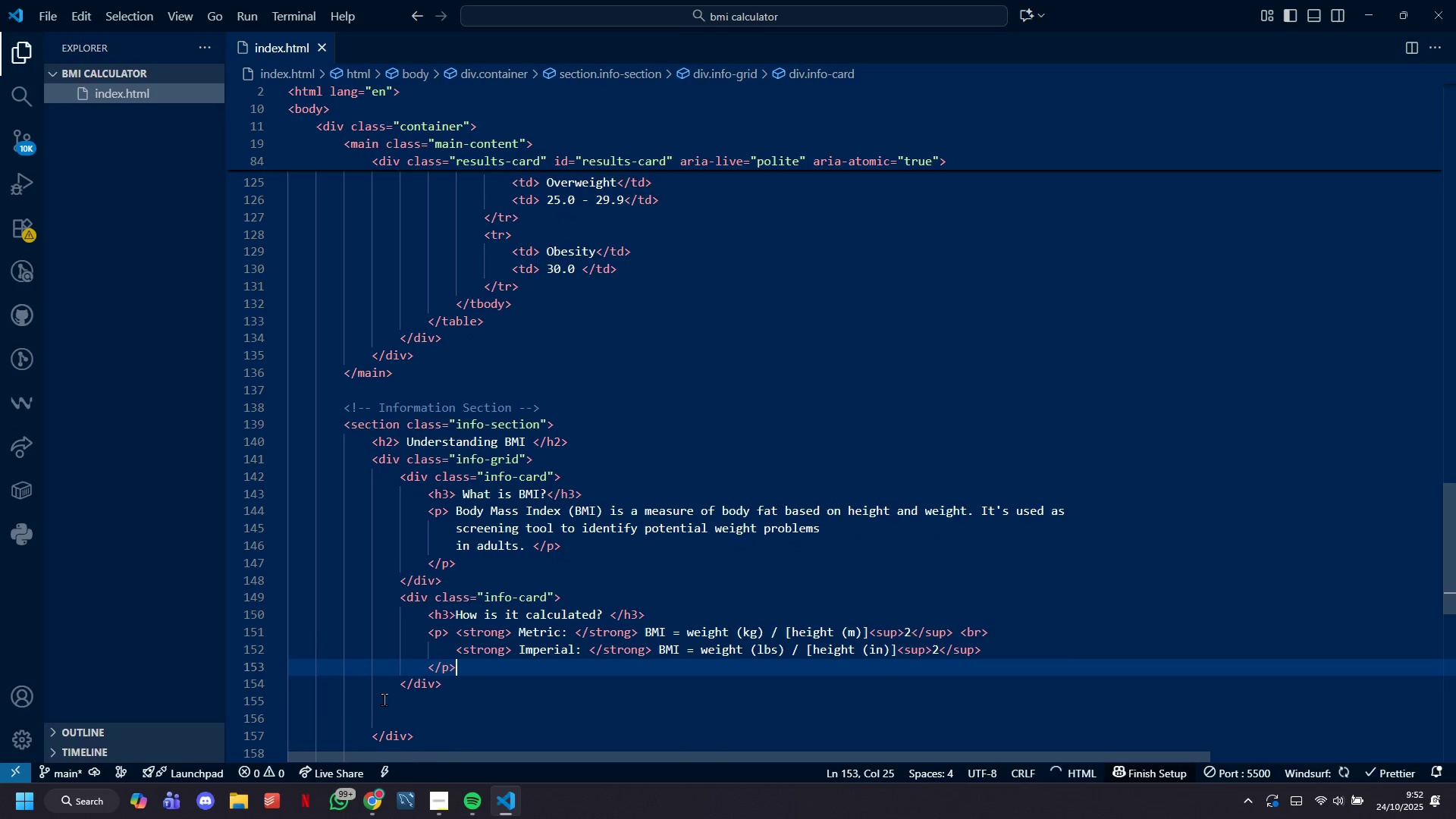 
key(ArrowDown)
 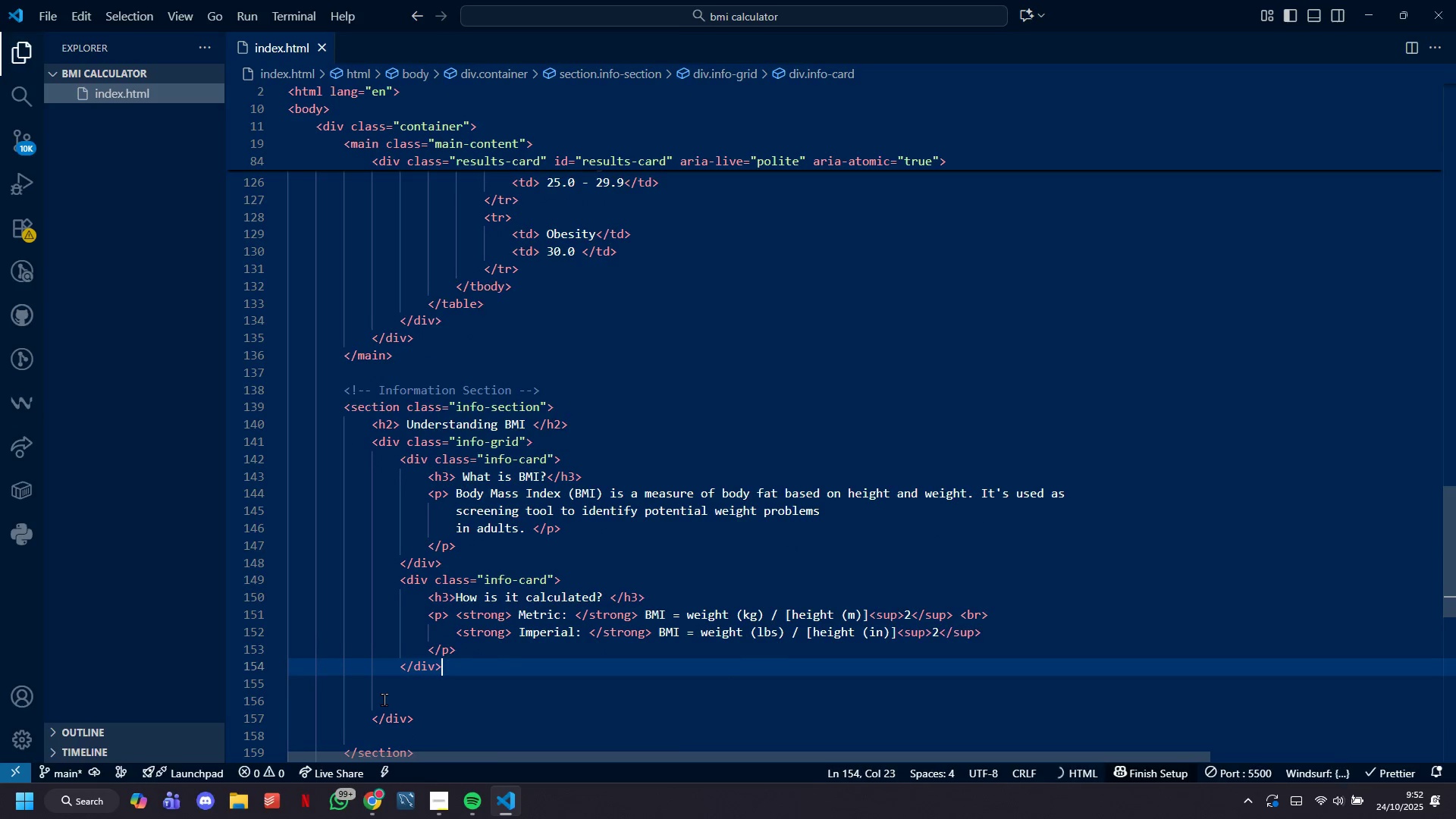 
key(Enter)
 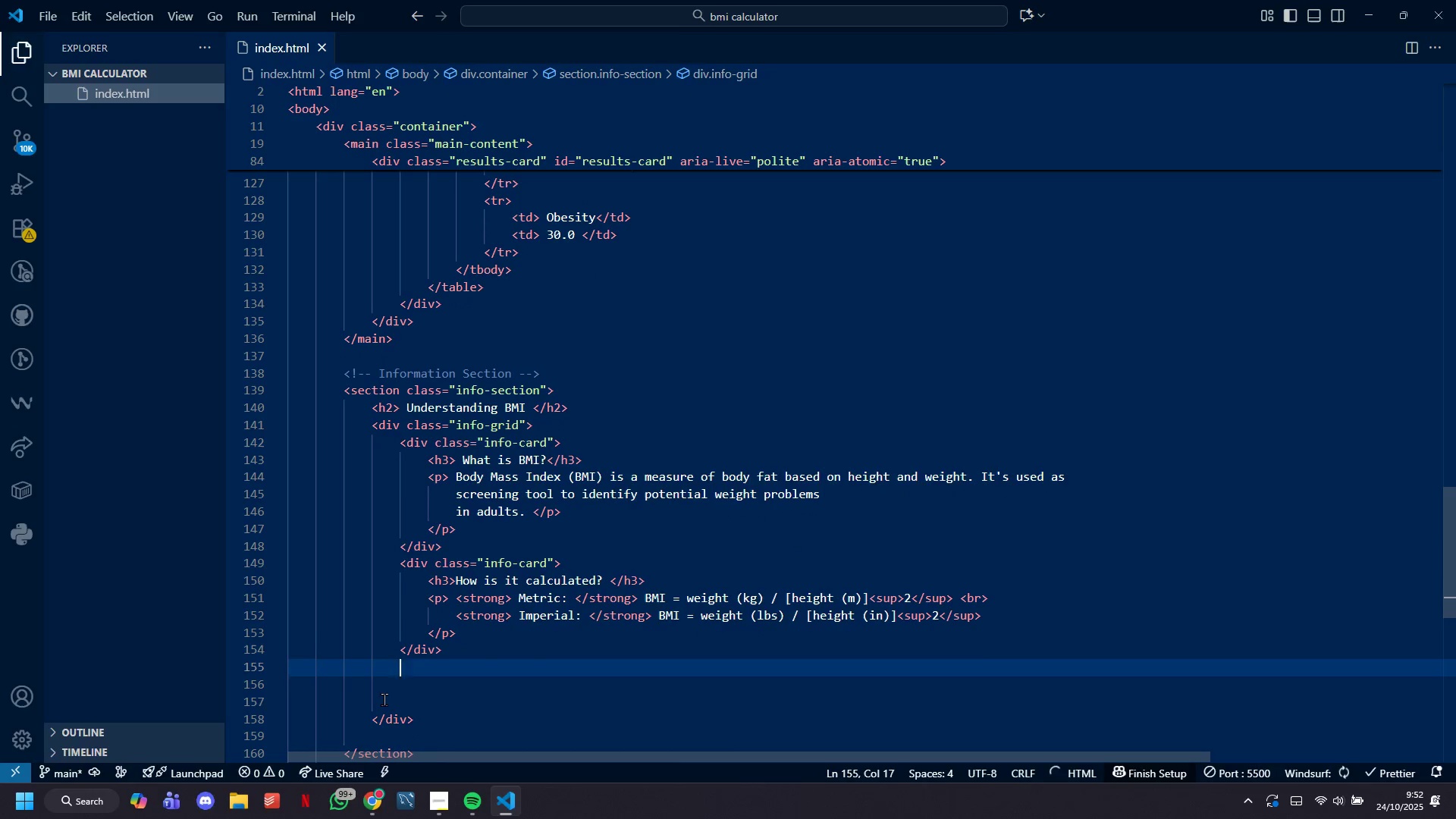 
type(div)
key(Tab)
 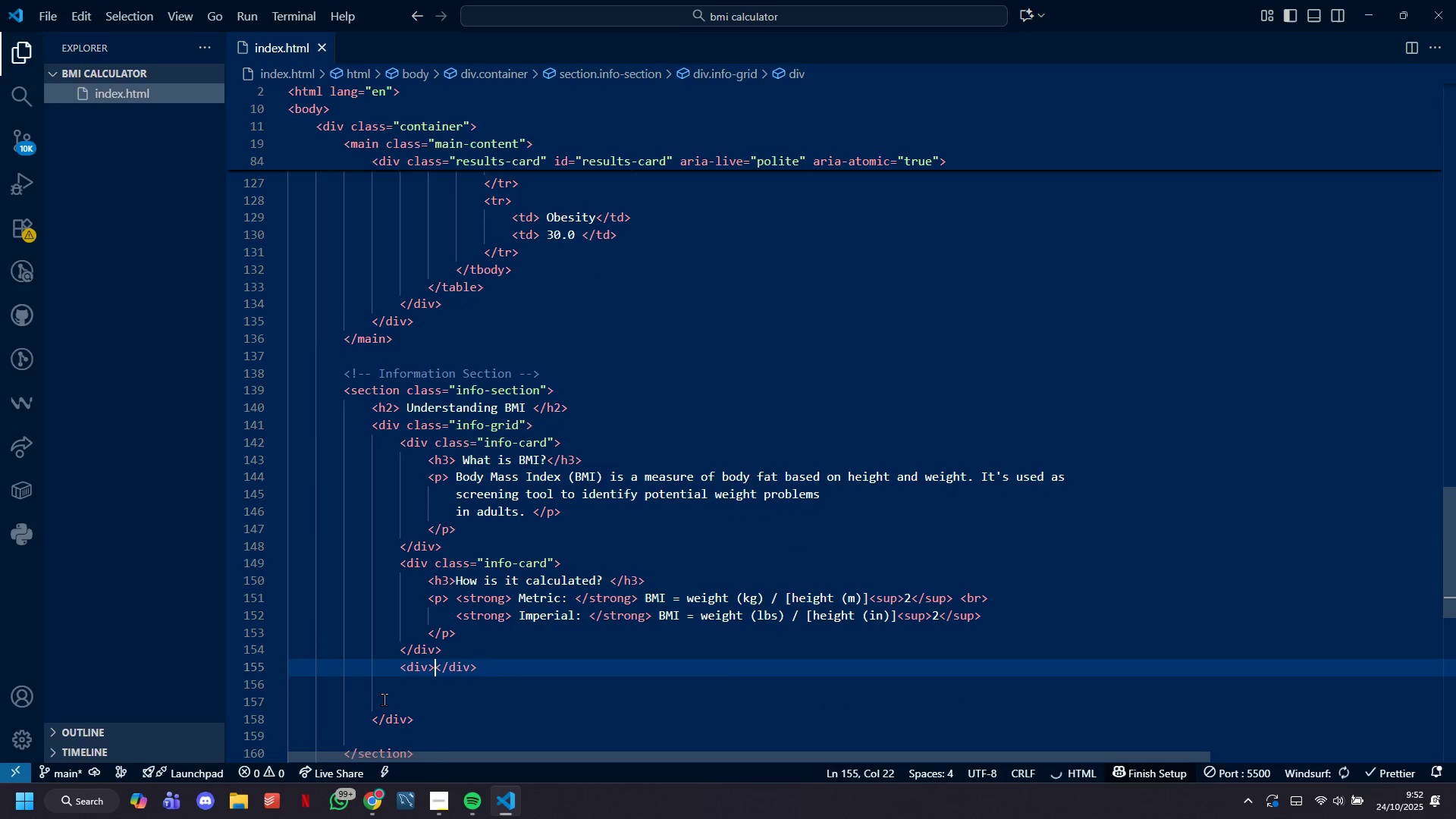 
key(Enter)
 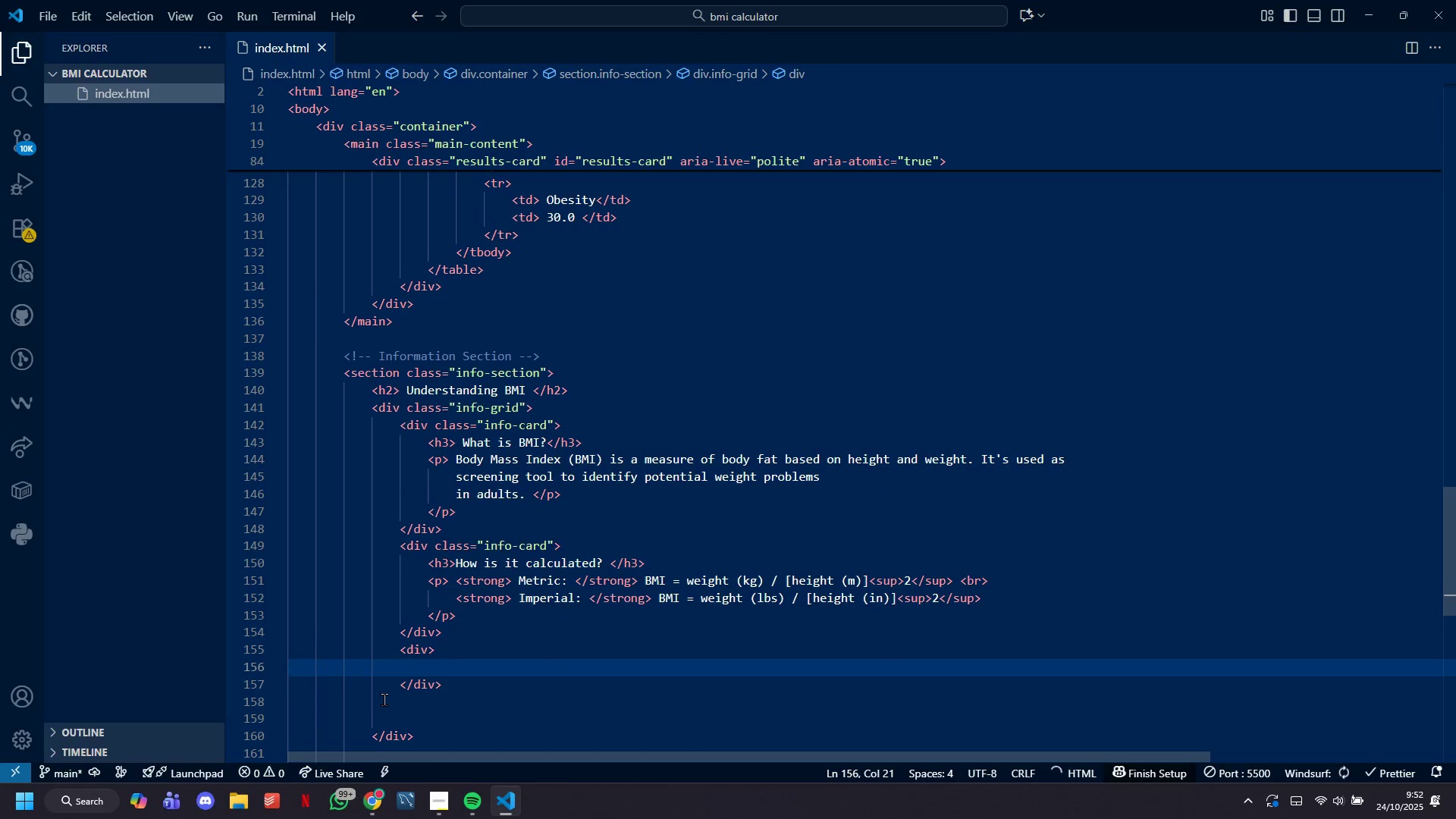 
key(ArrowUp)
 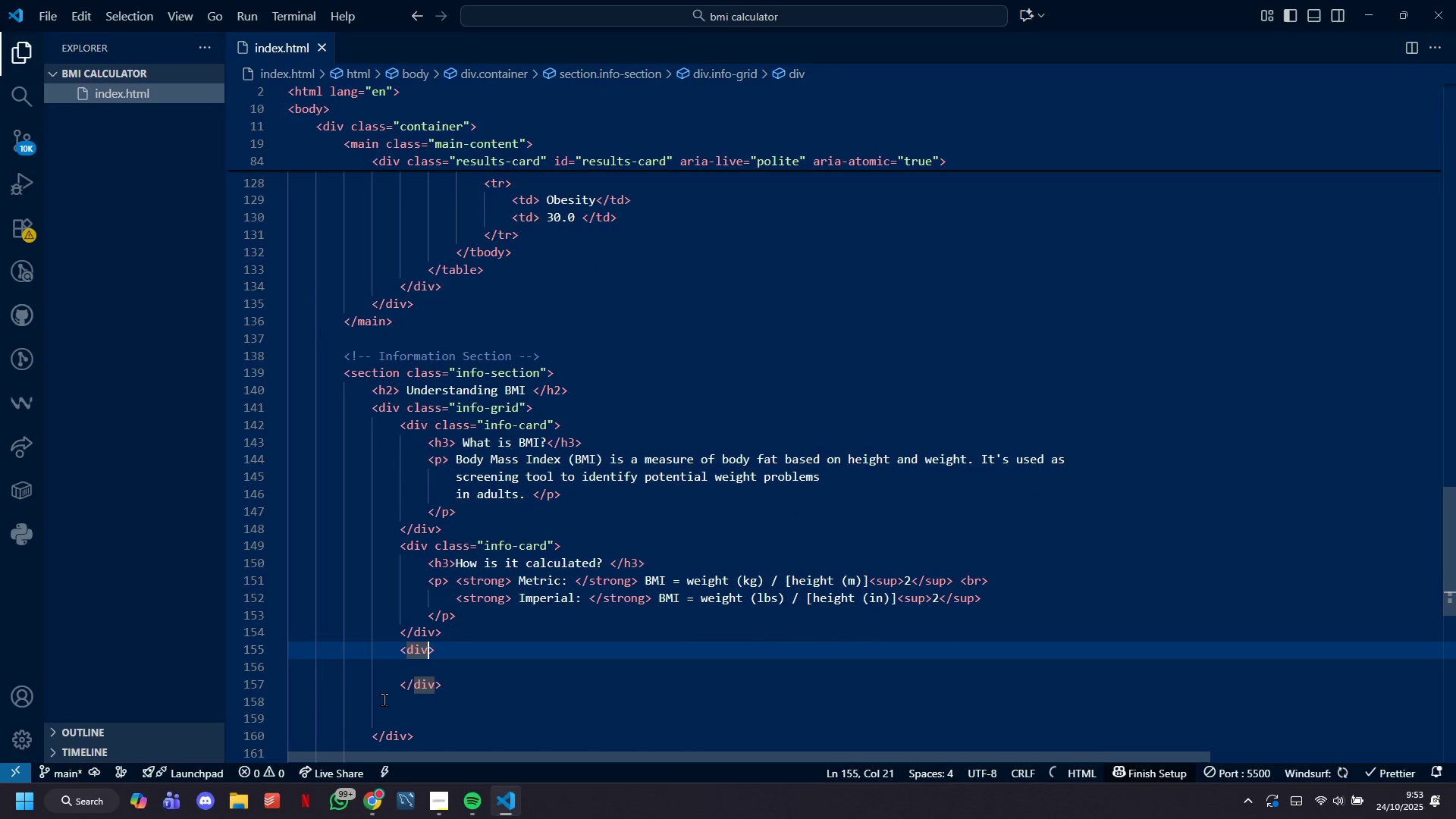 
type( class=info-)
key(Tab)
 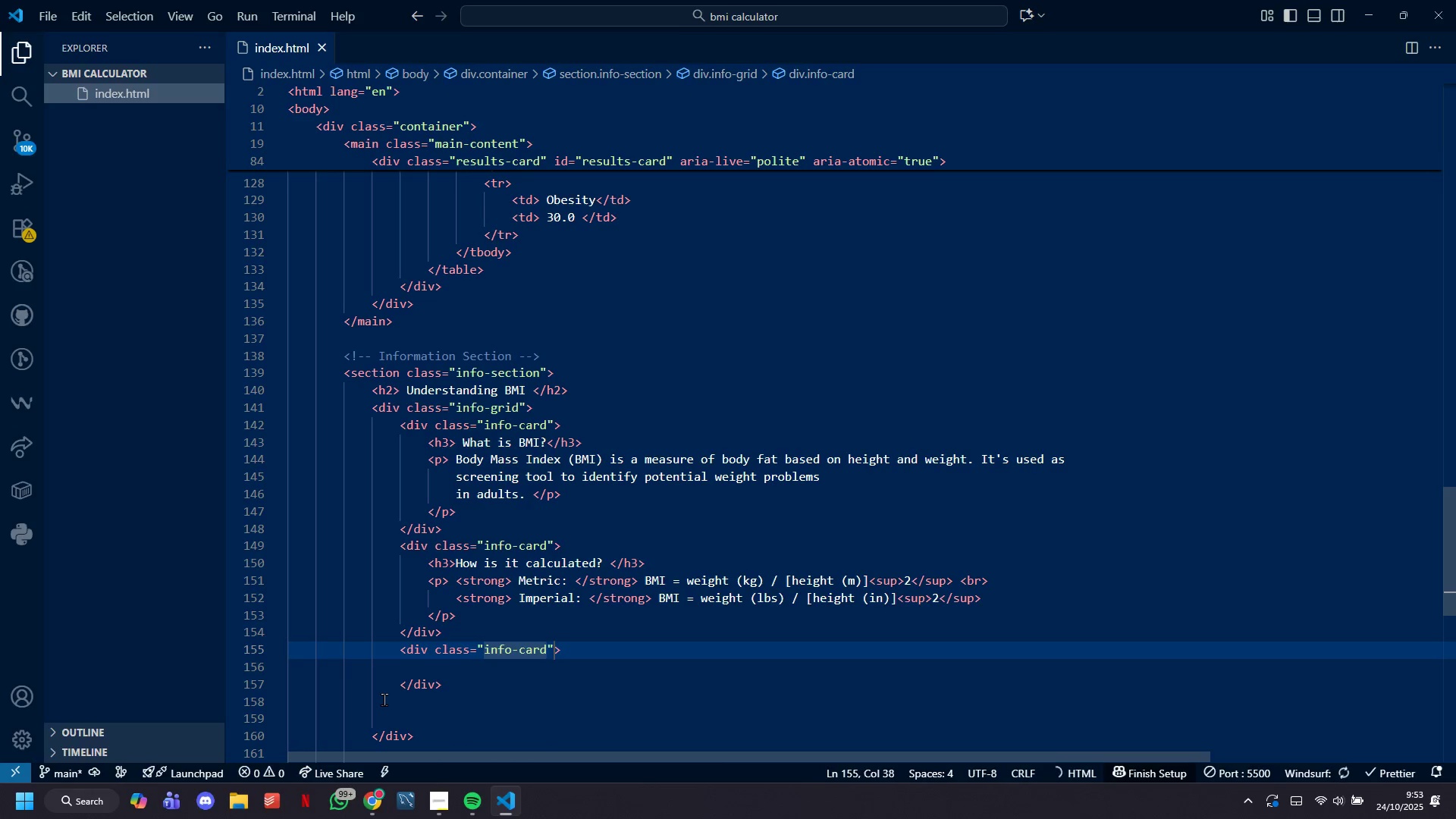 
key(ArrowRight)
 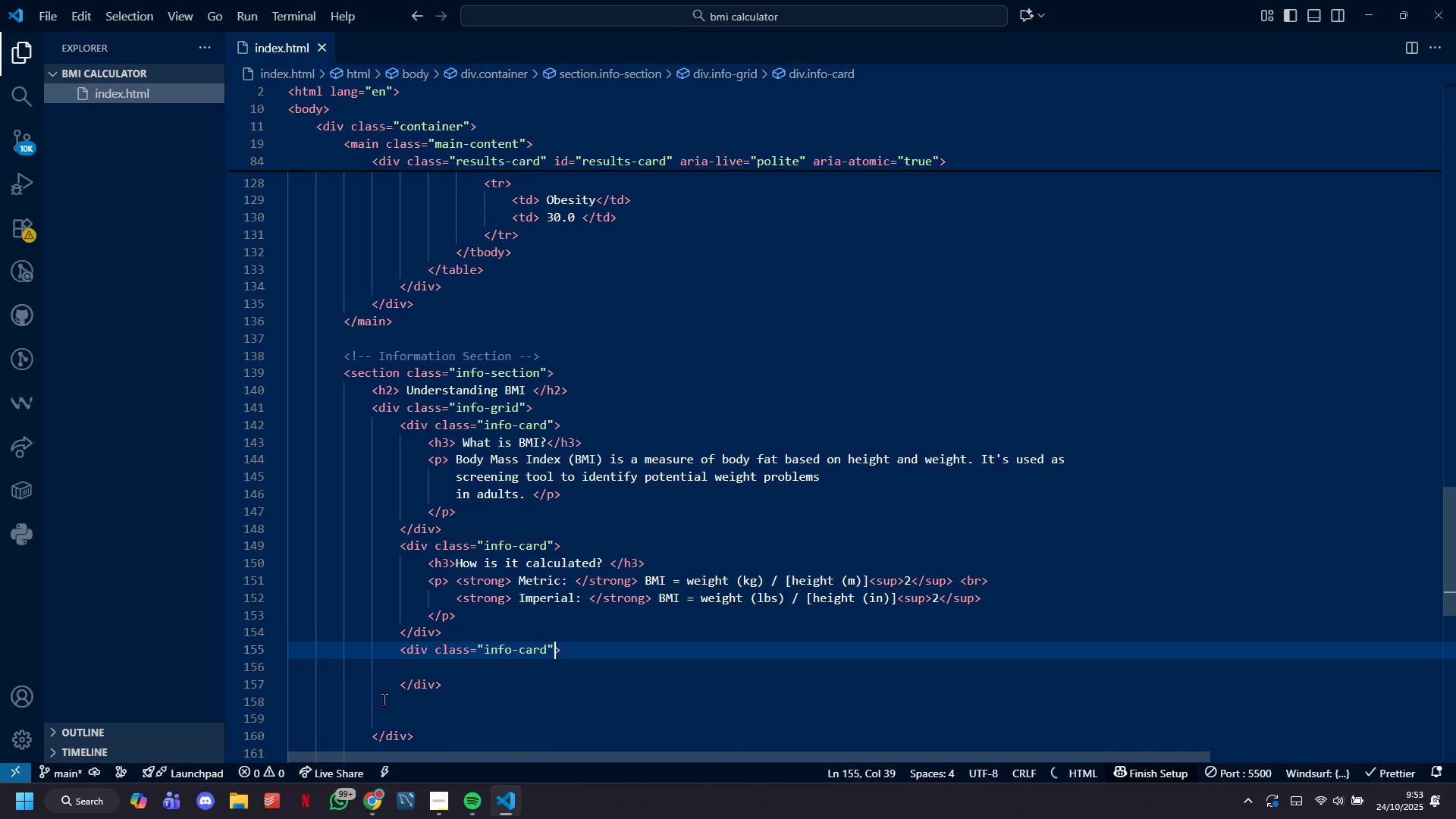 
key(ArrowRight)
 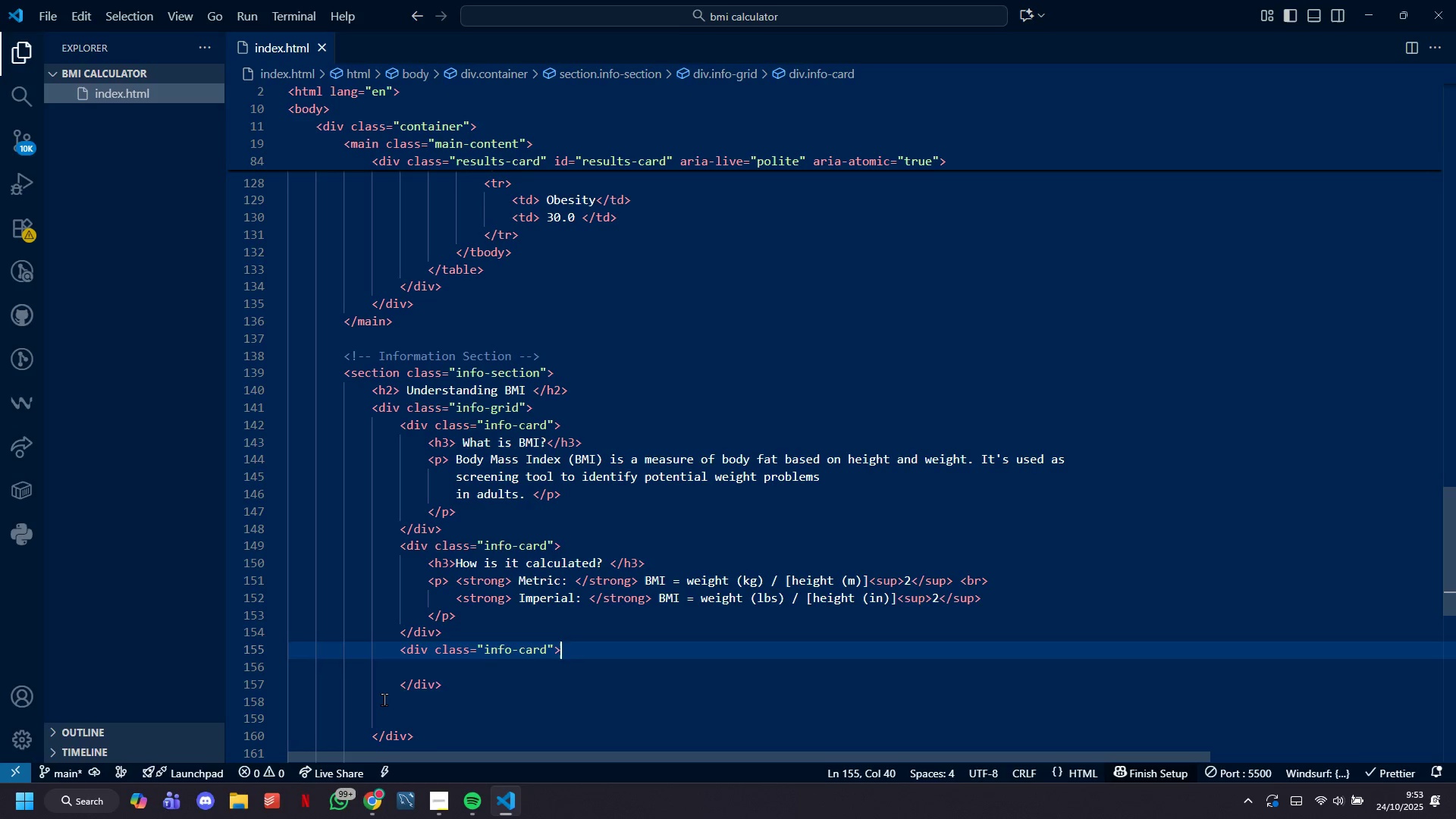 
key(Enter)
 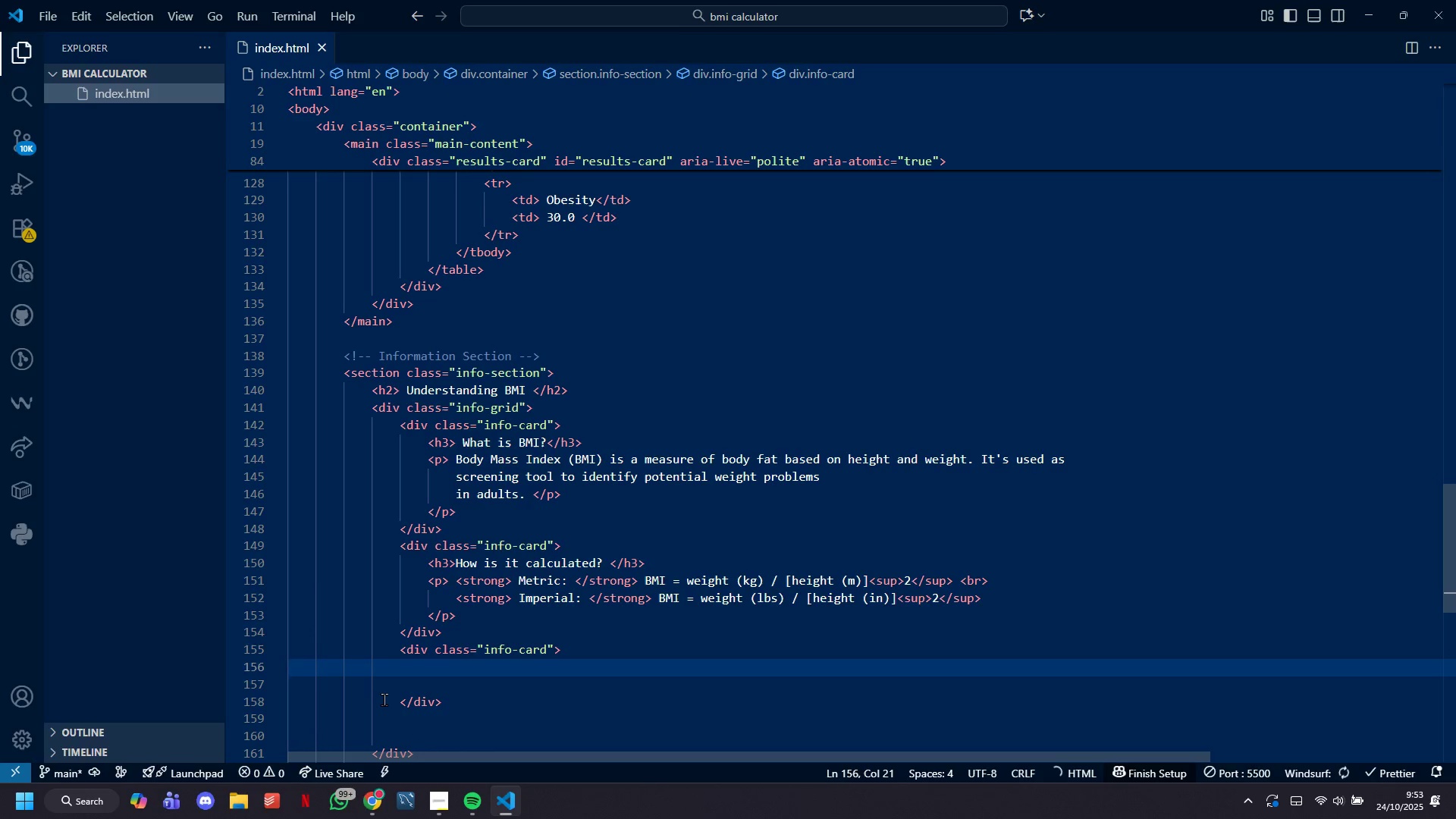 
type(h3)
key(Tab)
type( Limiat)
key(Backspace)
key(Backspace)
key(Backspace)
type(itations )
 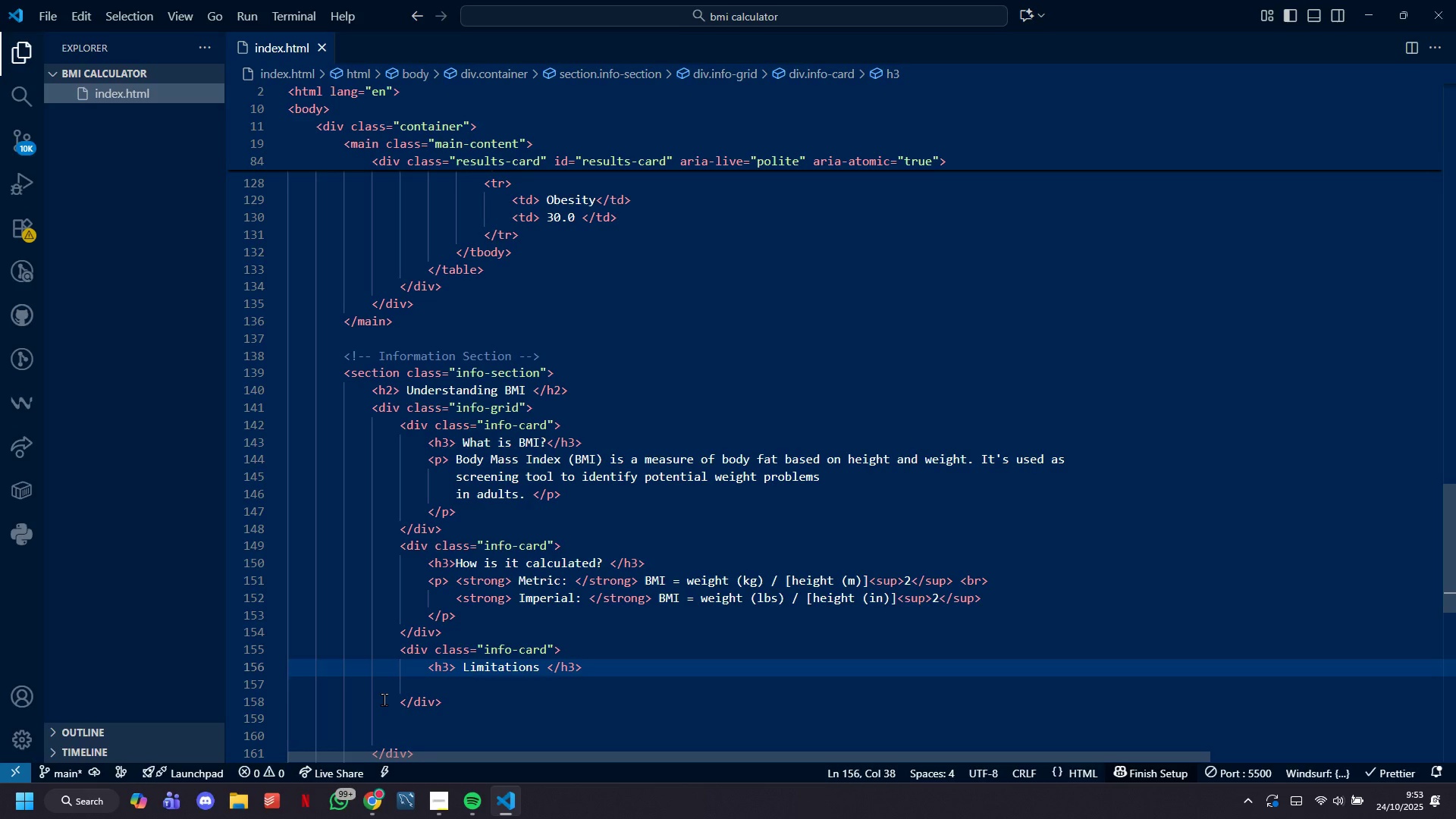 
key(ArrowRight)
 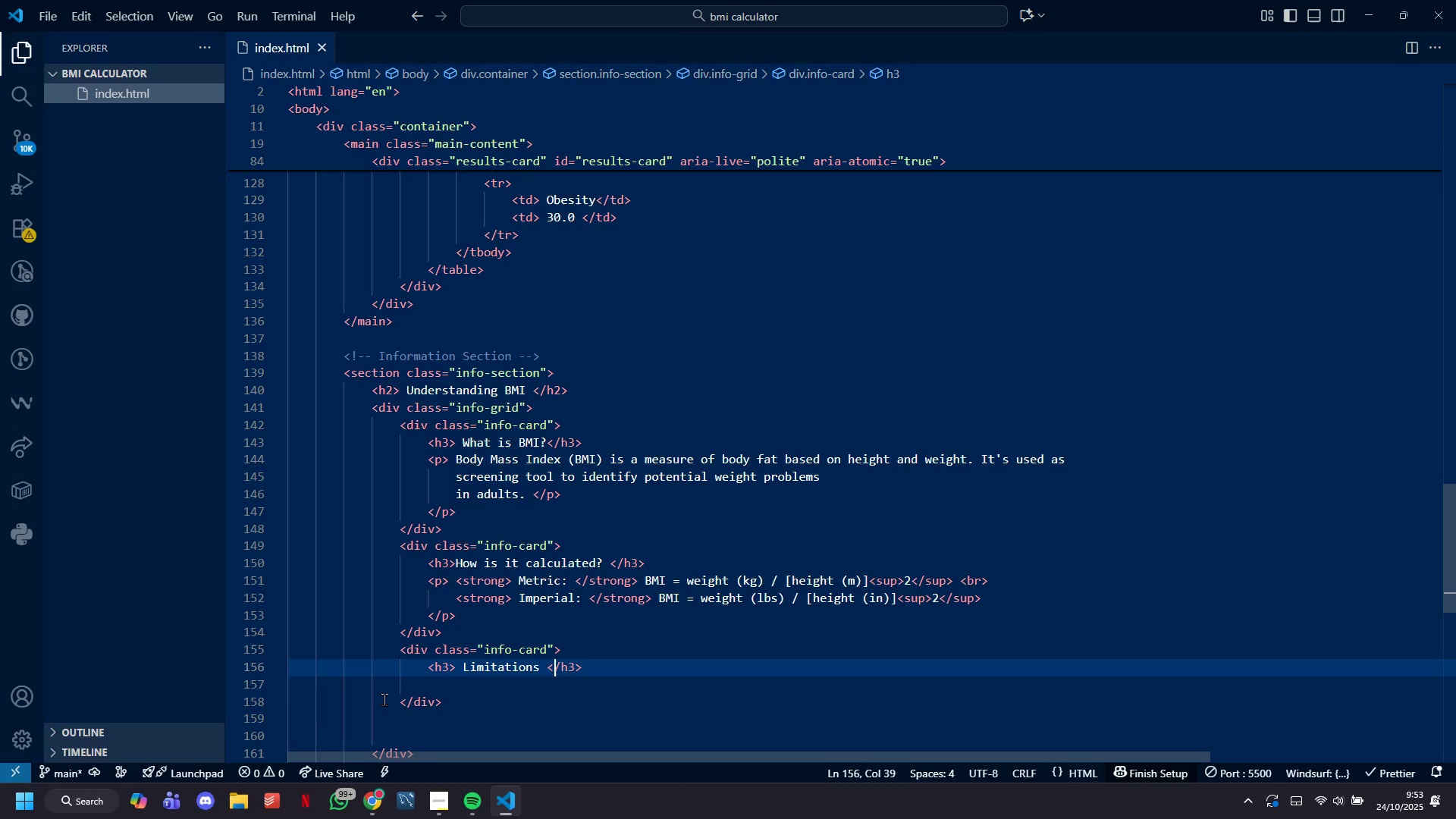 
key(ArrowRight)
 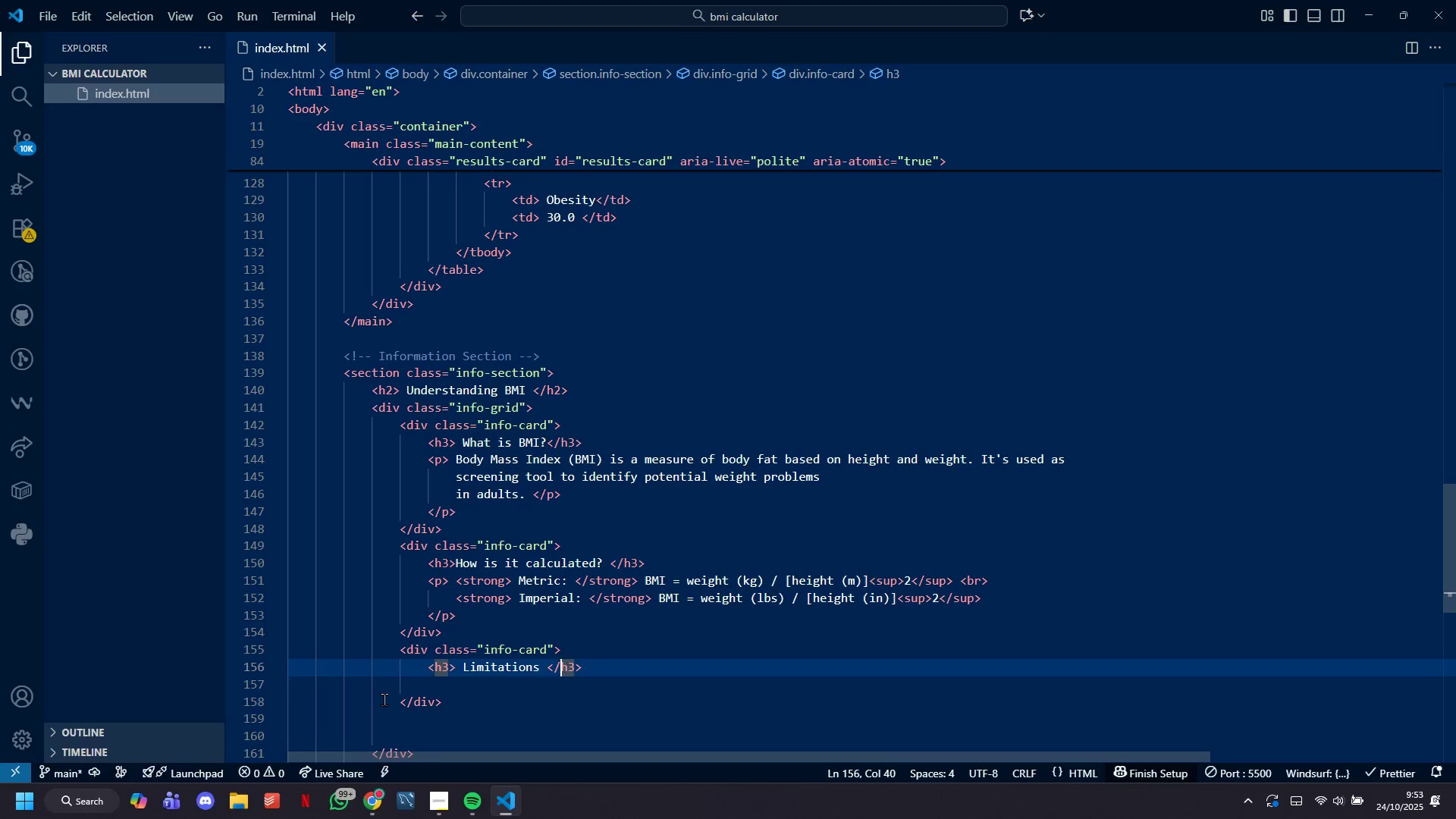 
key(ArrowRight)
 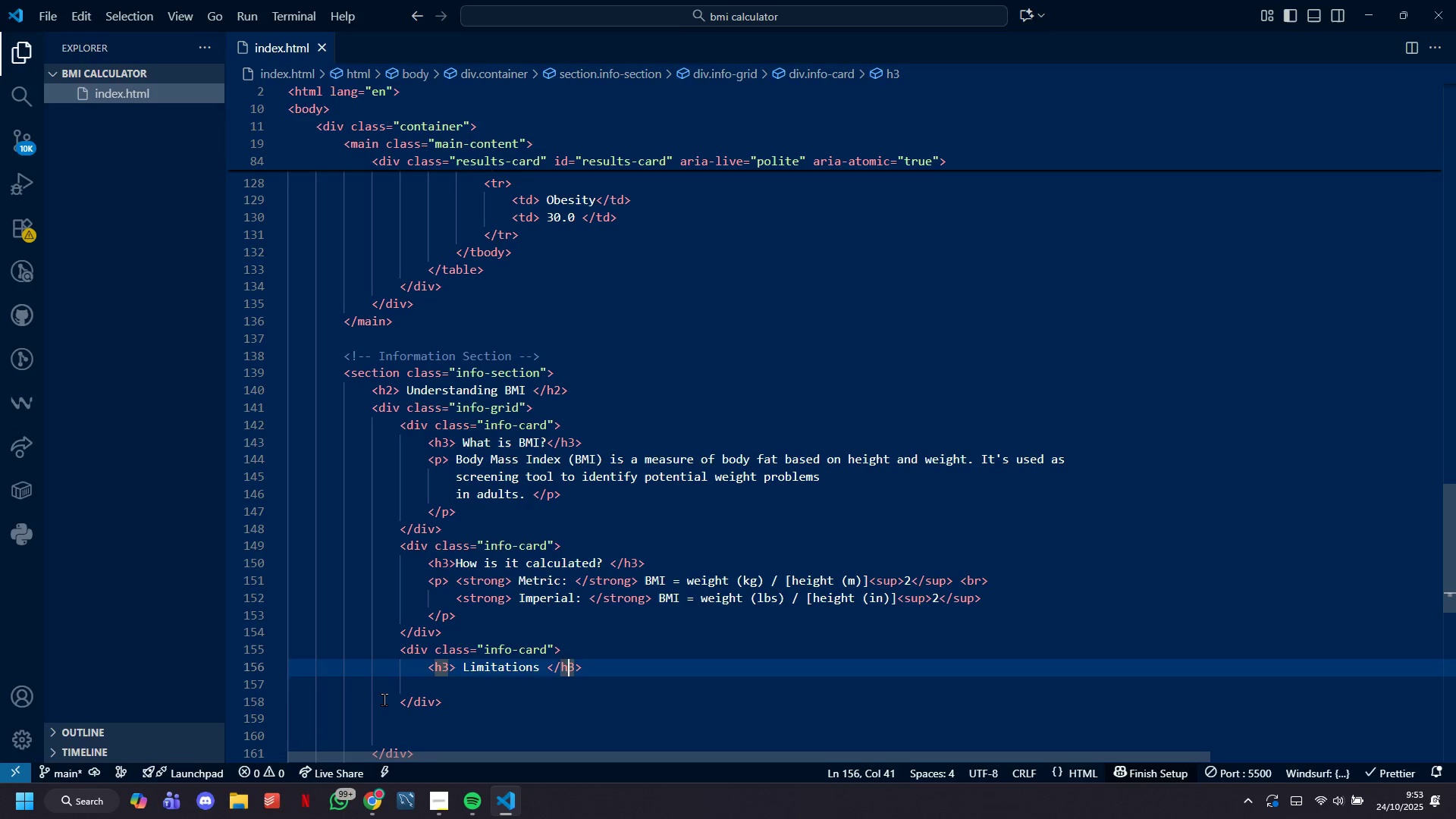 
key(ArrowRight)
 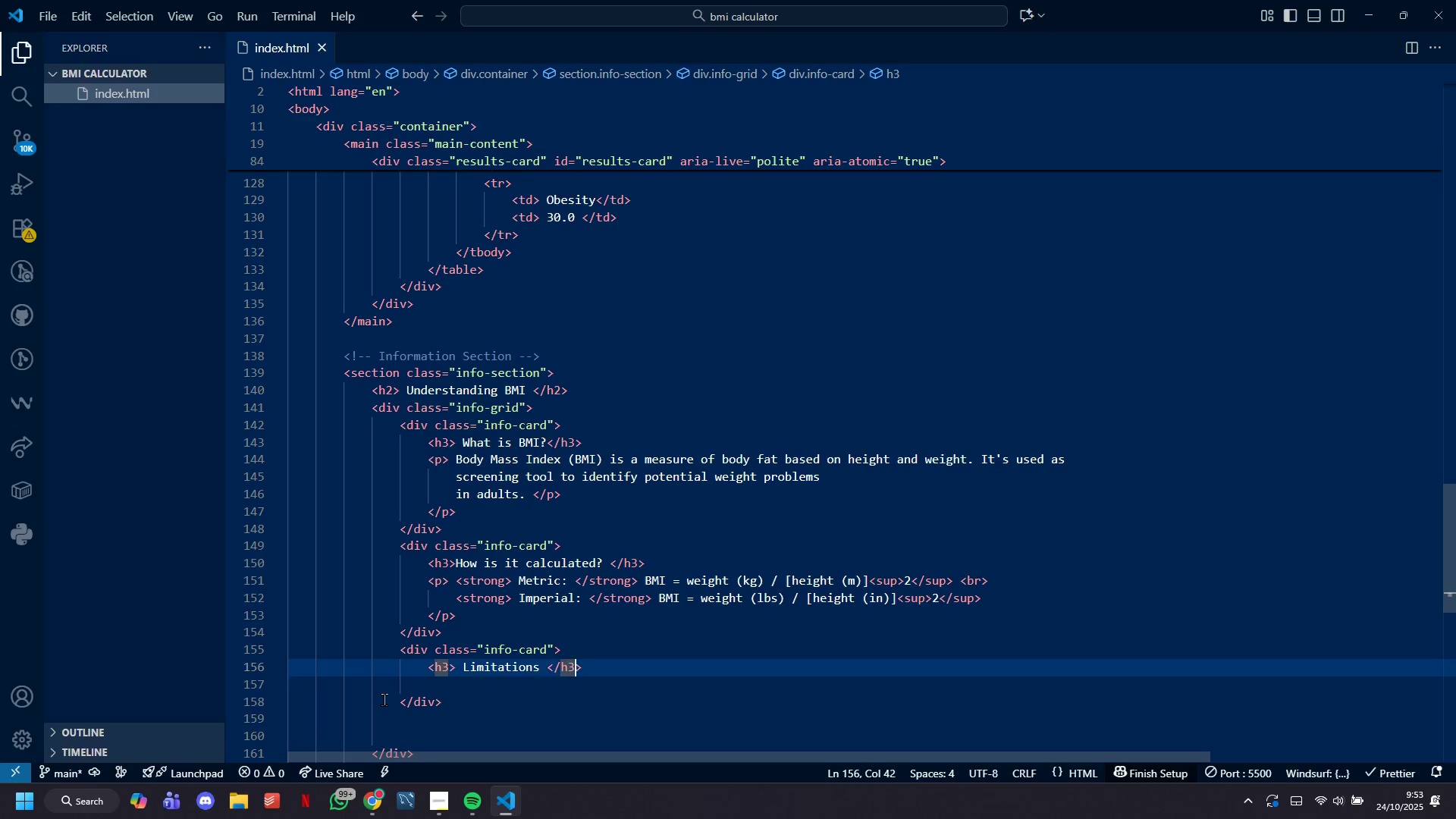 
key(ArrowRight)
 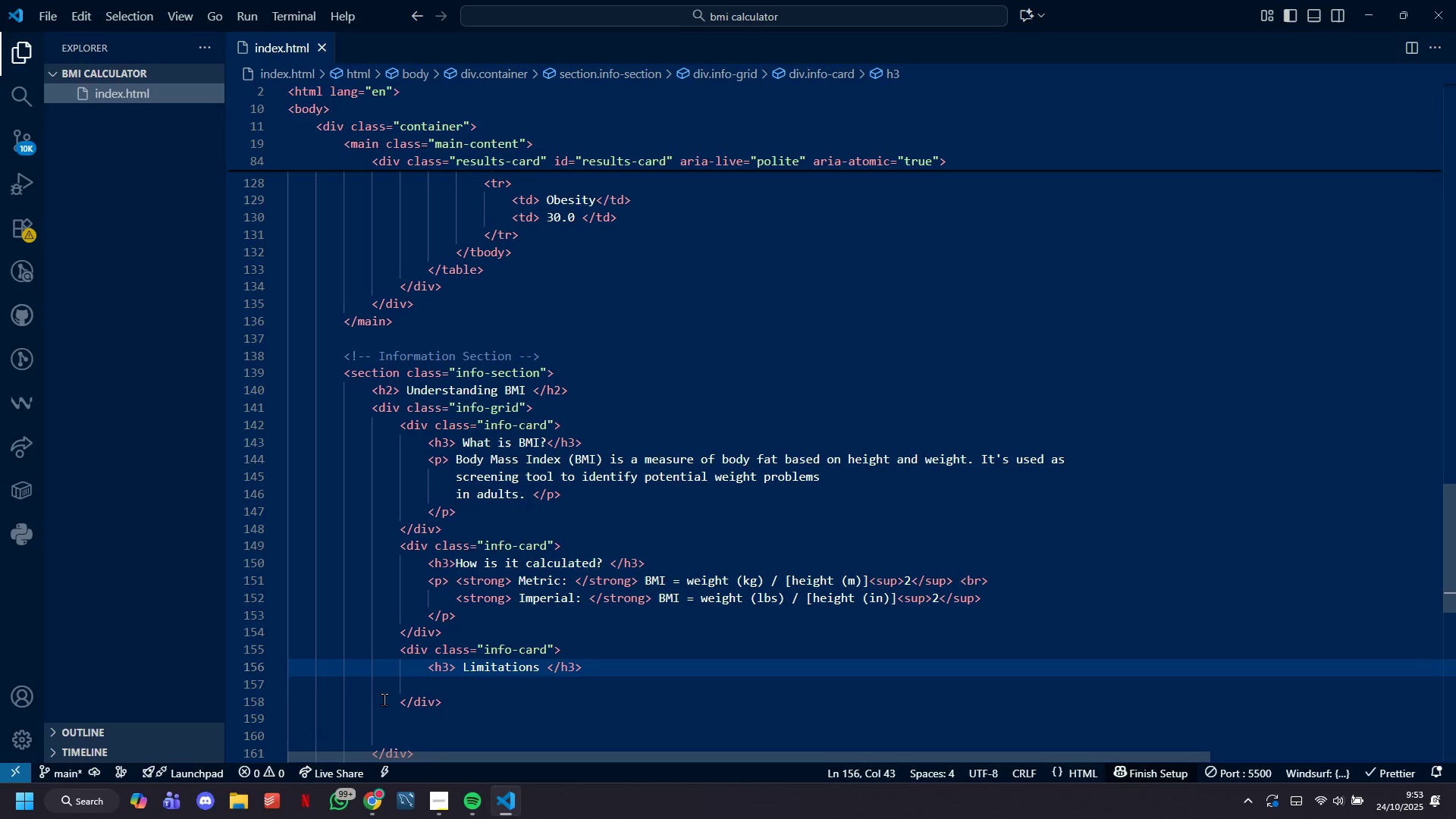 
key(Enter)
 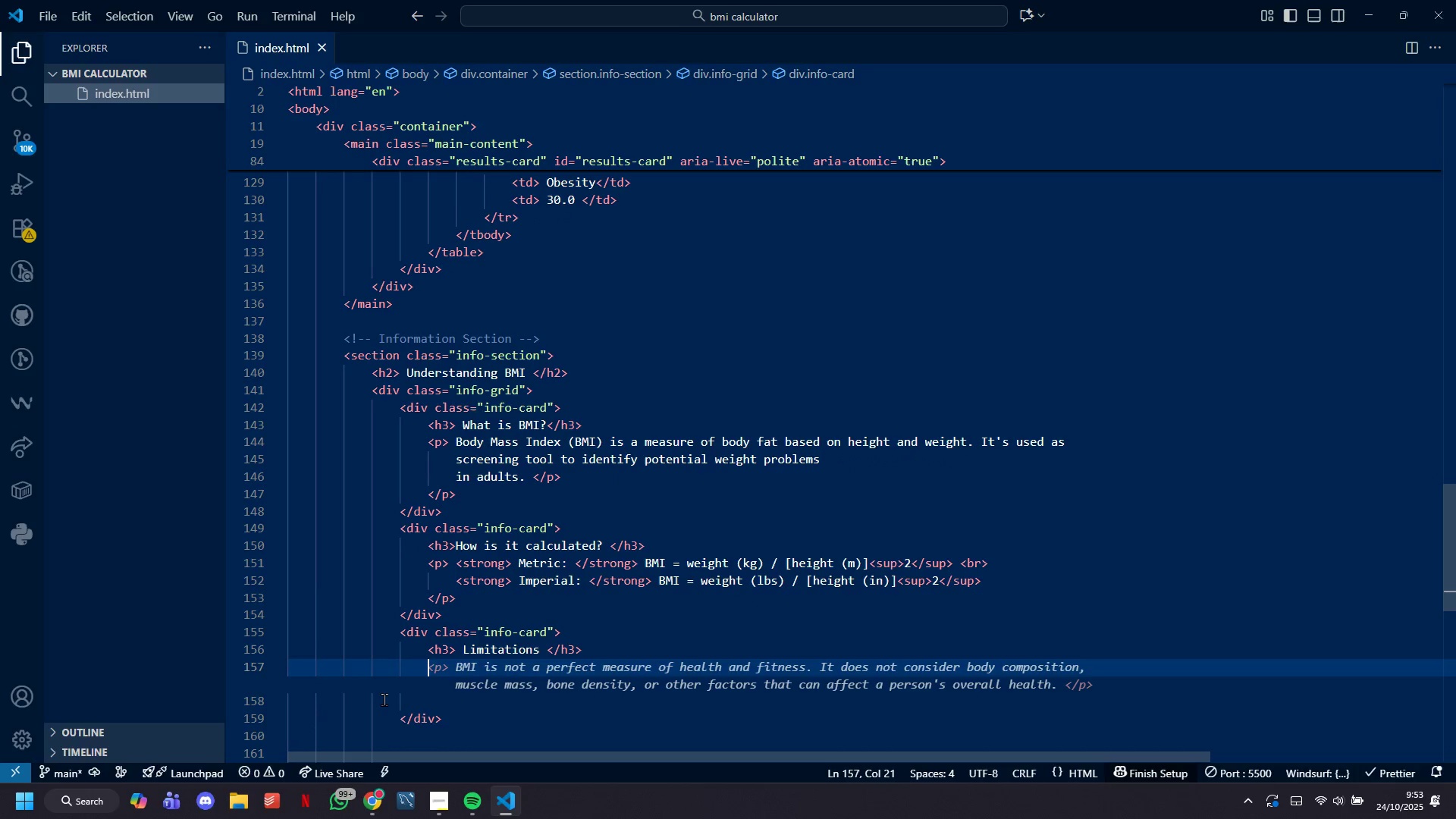 
type(p)
key(Tab)
type( BMI doesn;t )
key(Backspace)
key(Backspace)
key(Backspace)
type('t e)
key(Backspace)
type(measure body fat directl and ma not be accuare)
key(Backspace)
type(ate )
key(Backspace)
key(Backspace)
key(Backspace)
key(Backspace)
key(Backspace)
key(Backspace)
type(rate for athletes, pegnant women, eldely, or childe)
key(Backspace)
type(ren. Consult healthcare professionals for pesonalized advice.)
 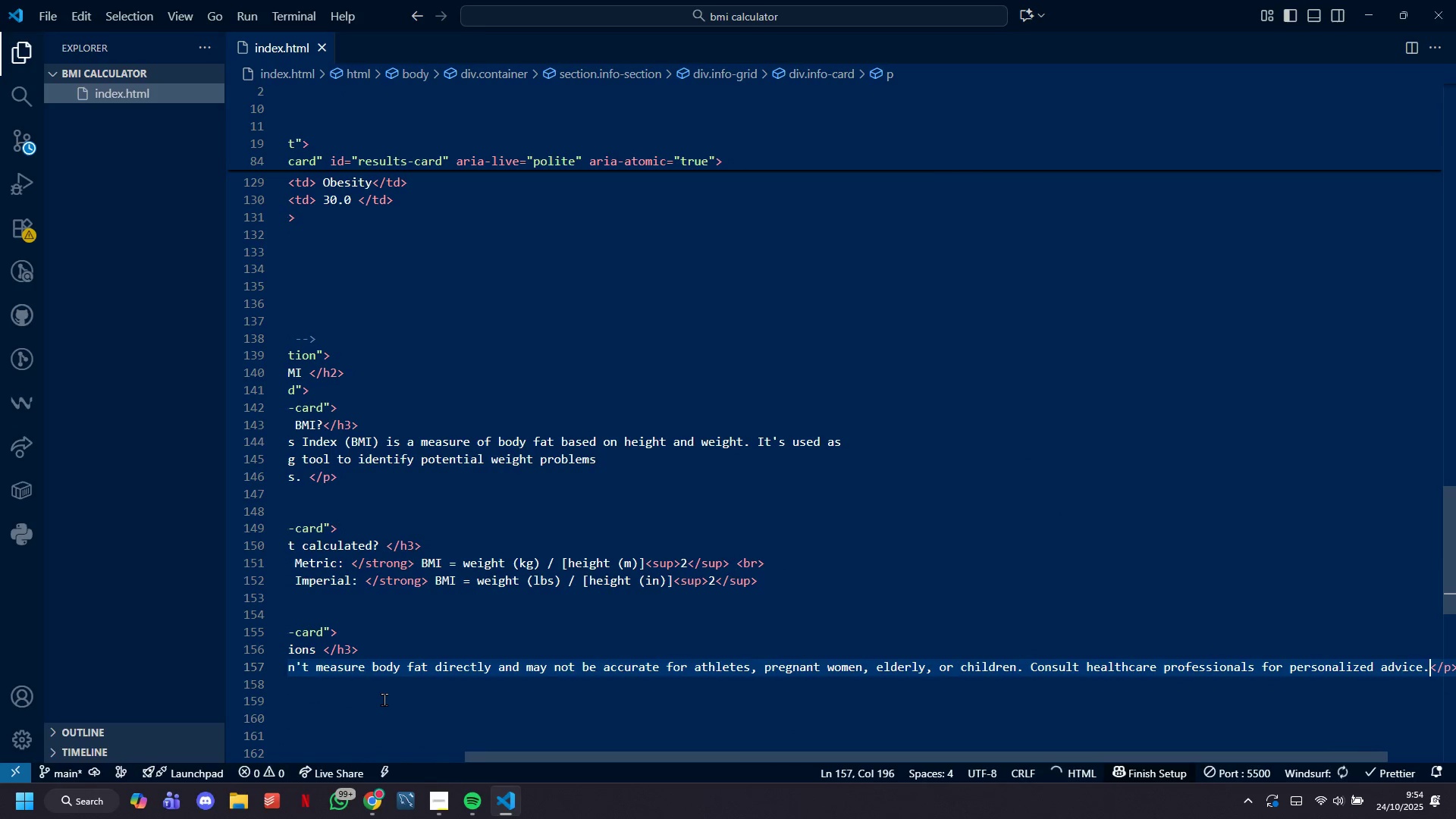 
hold_key(key=R, duration=22.05)
 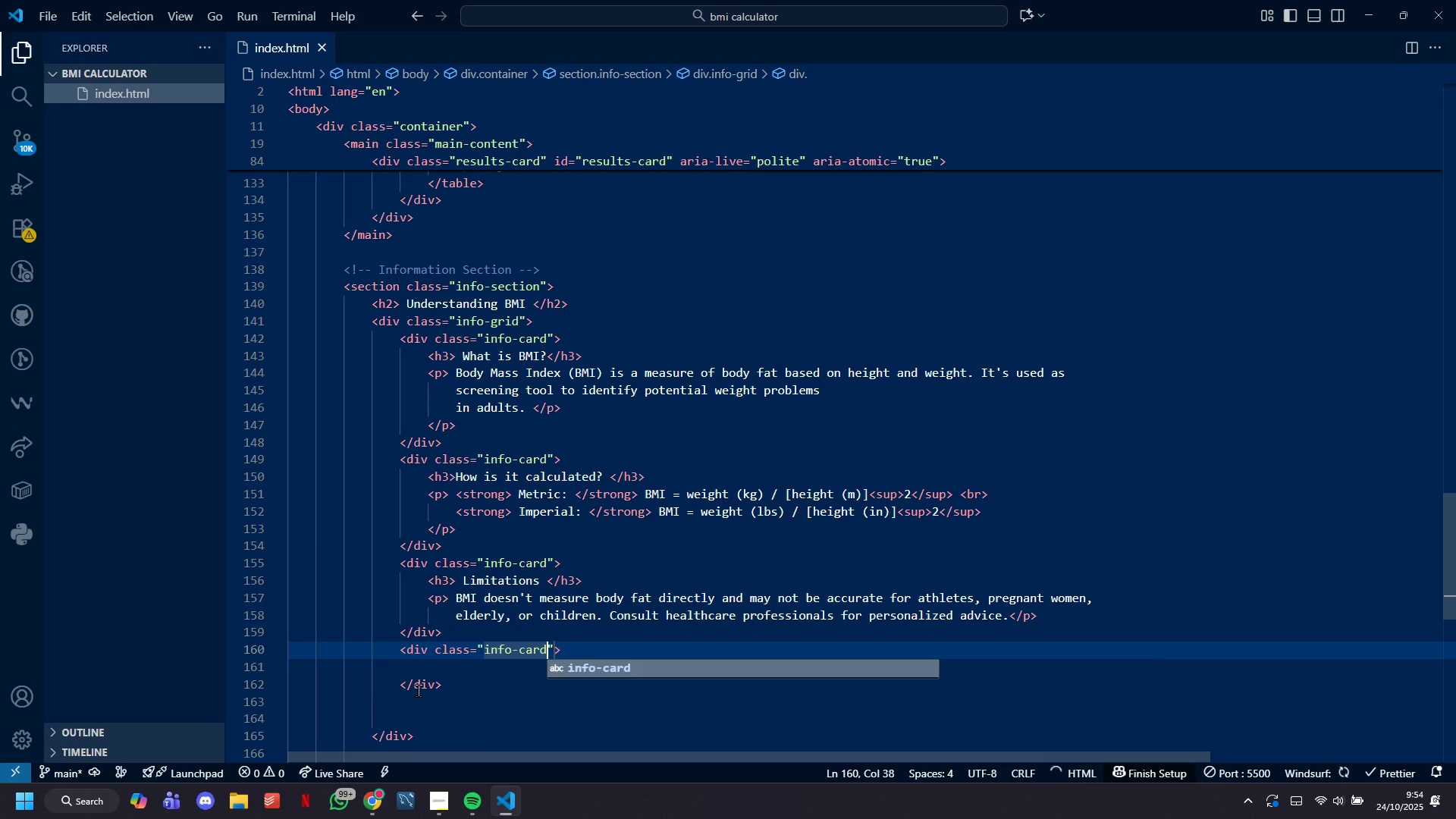 
hold_key(key=ControlLeft, duration=0.92)
 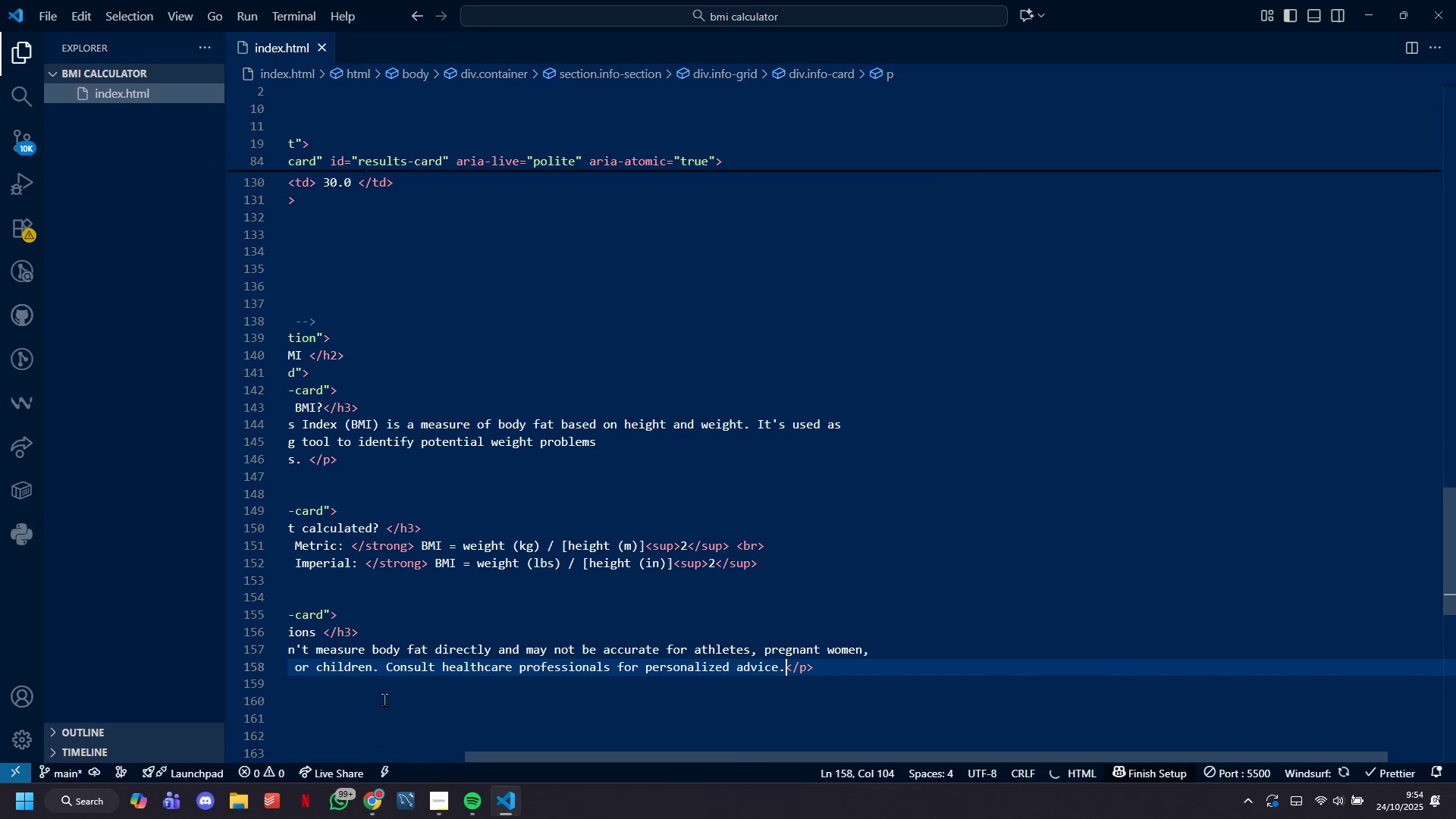 
hold_key(key=S, duration=0.46)
 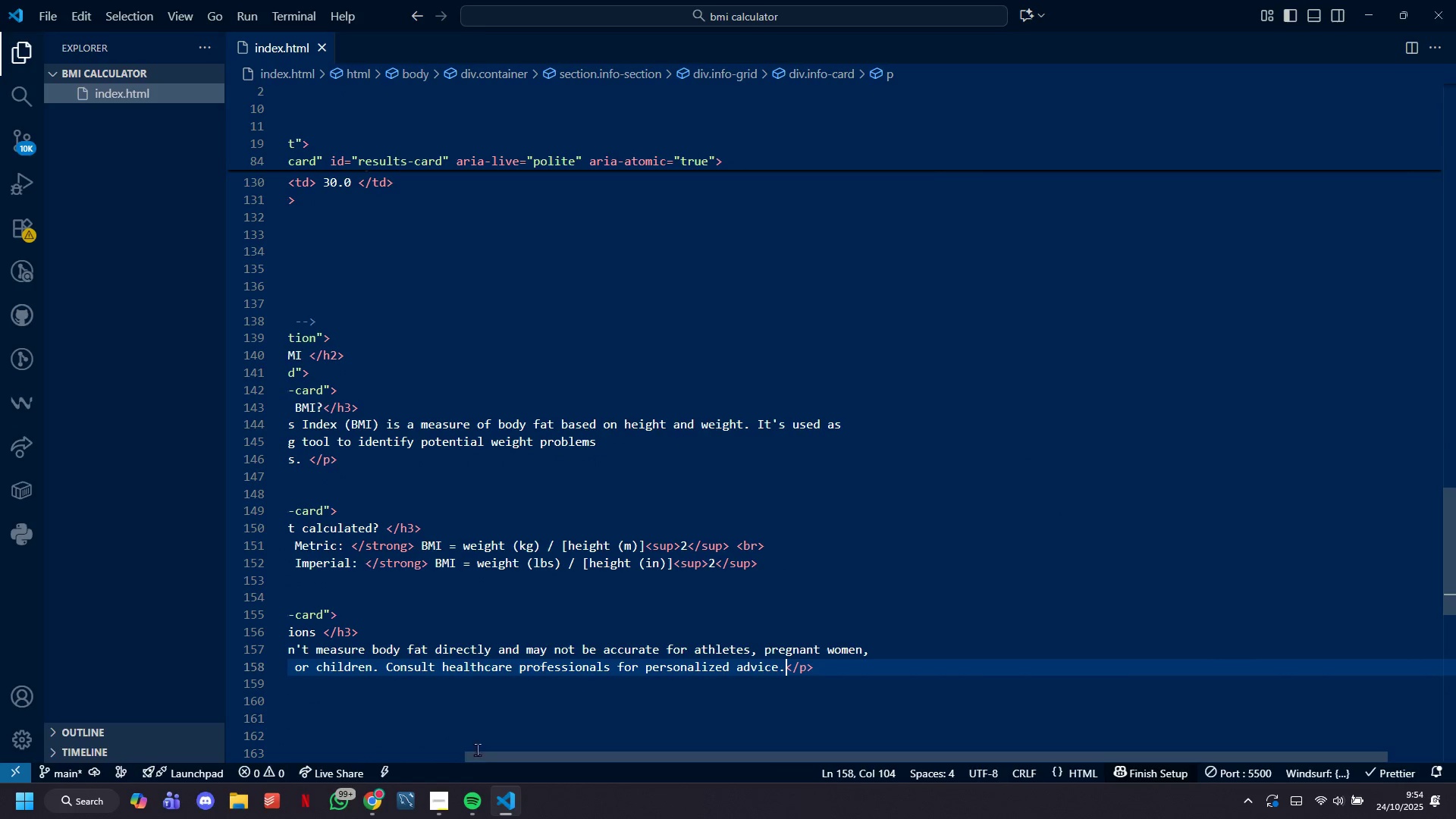 
left_click_drag(start_coordinate=[488, 754], to_coordinate=[323, 726])
 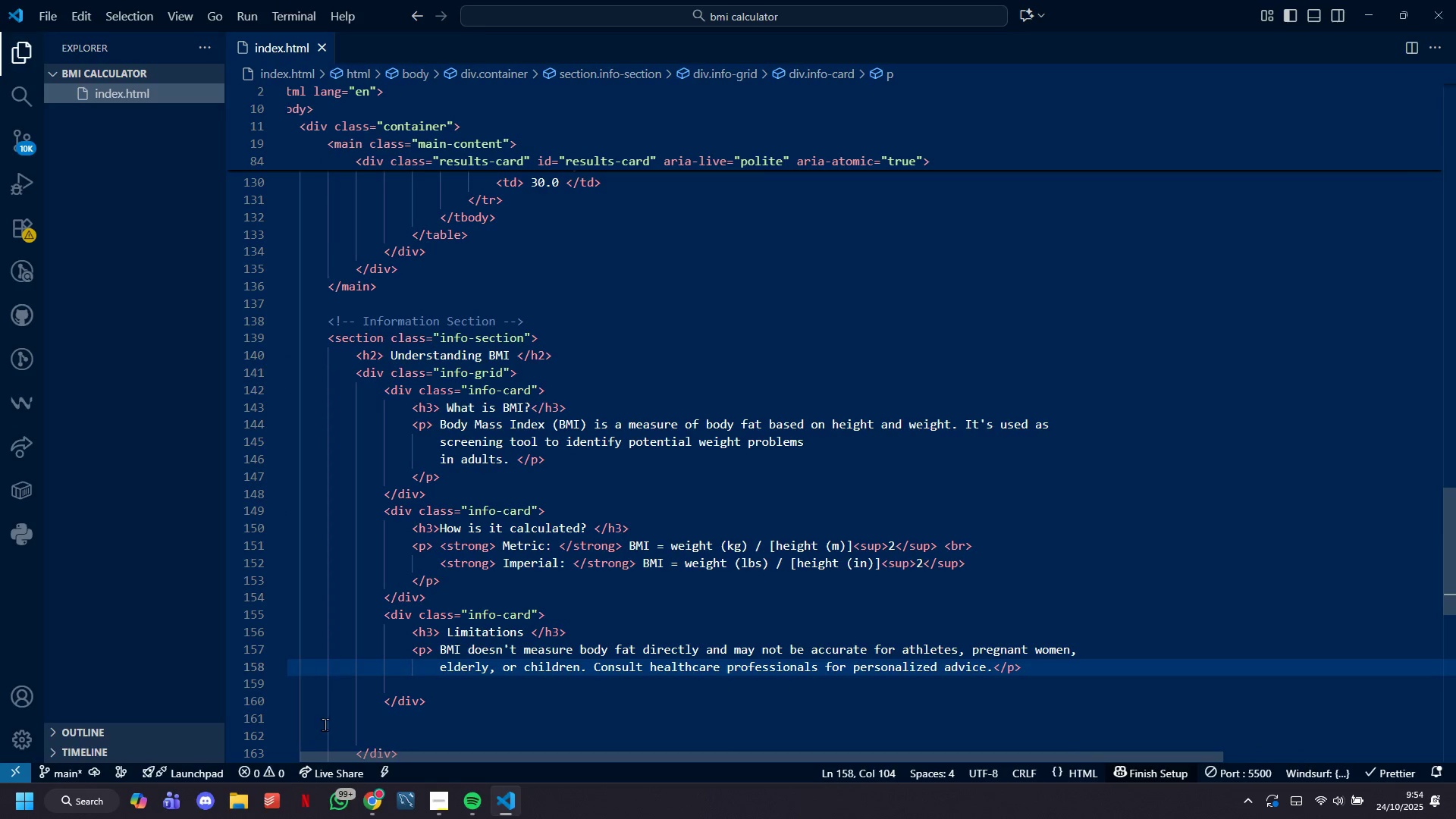 
left_click([397, 672])
 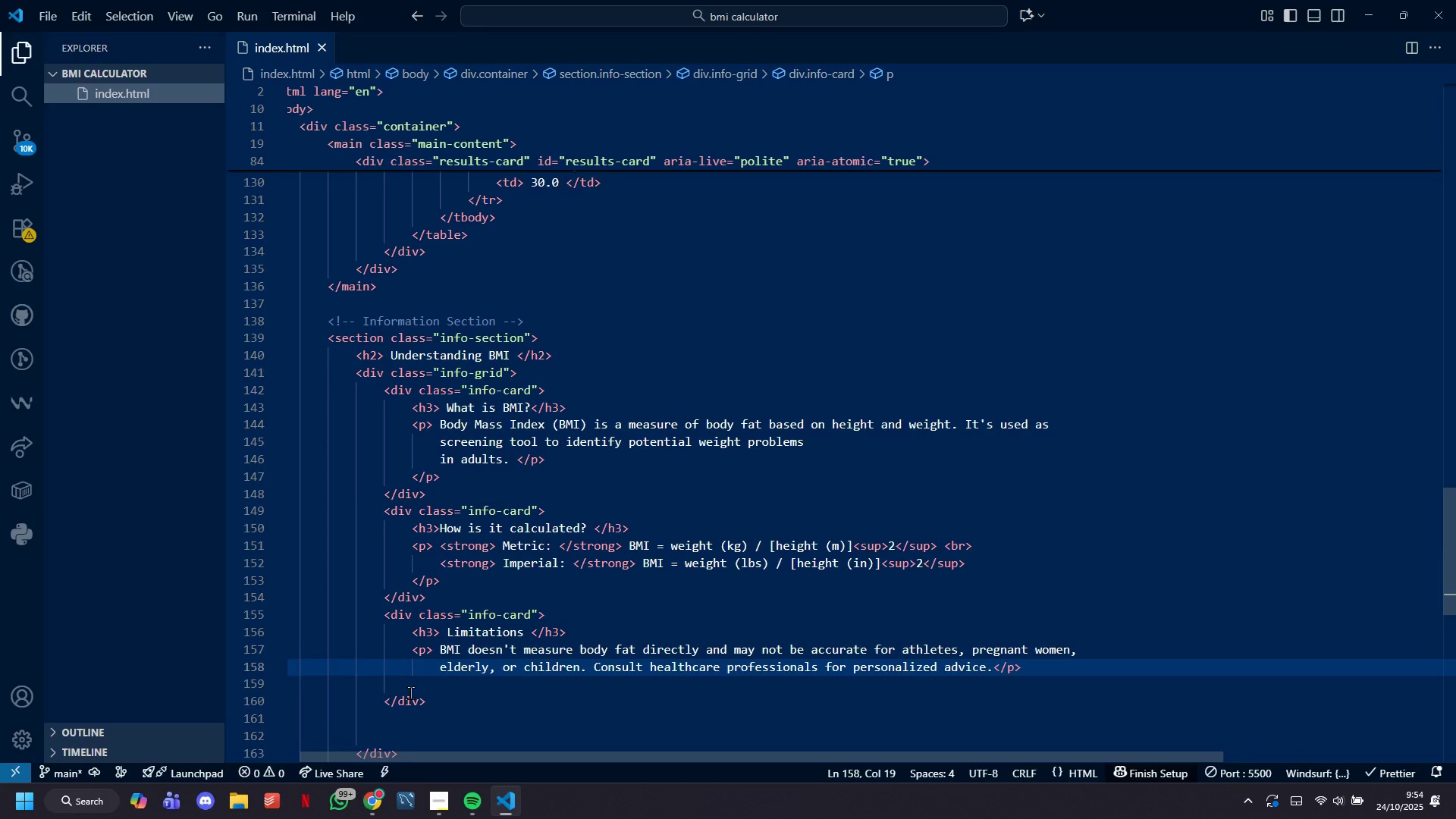 
left_click([410, 692])
 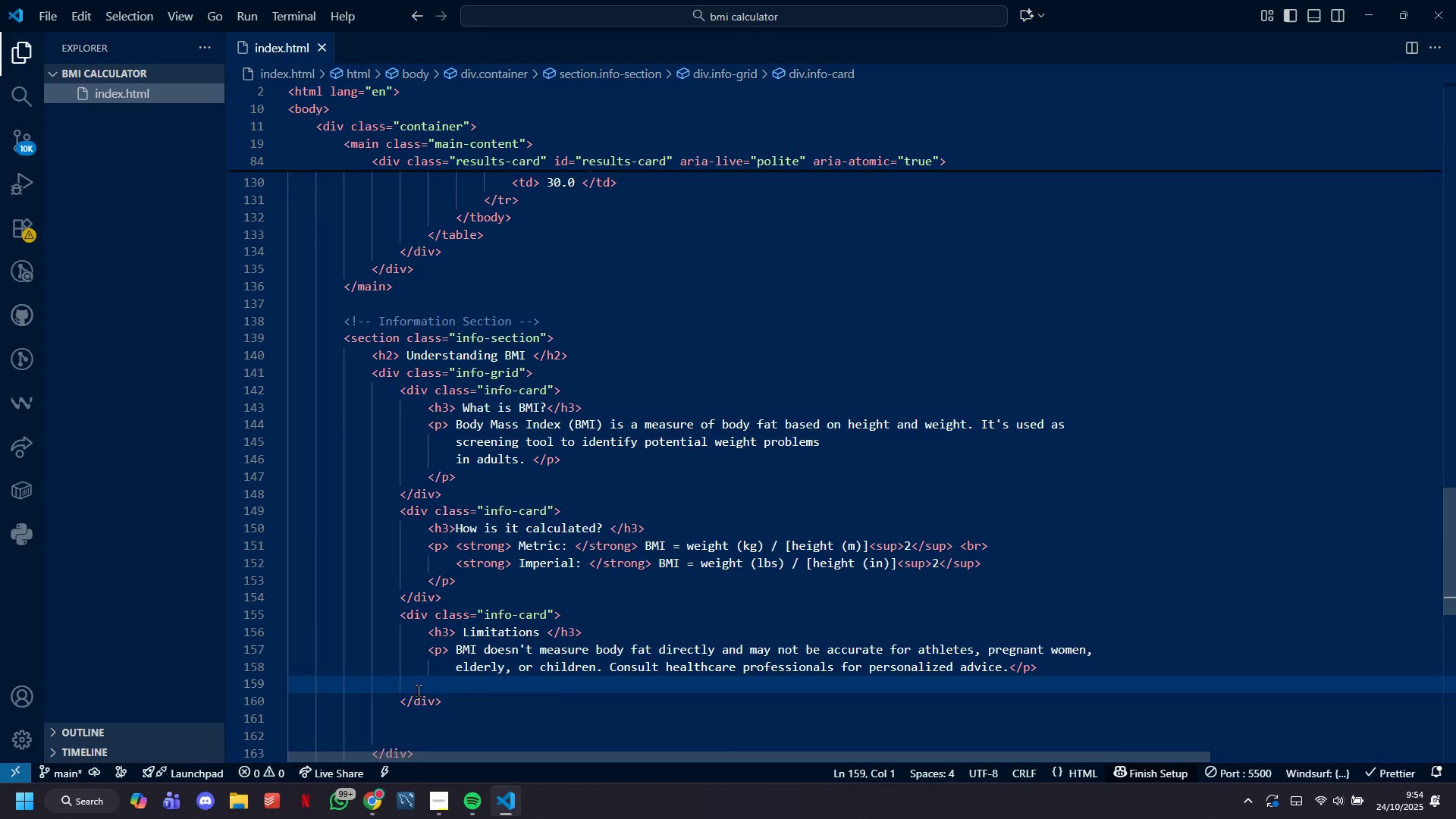 
key(Backspace)
 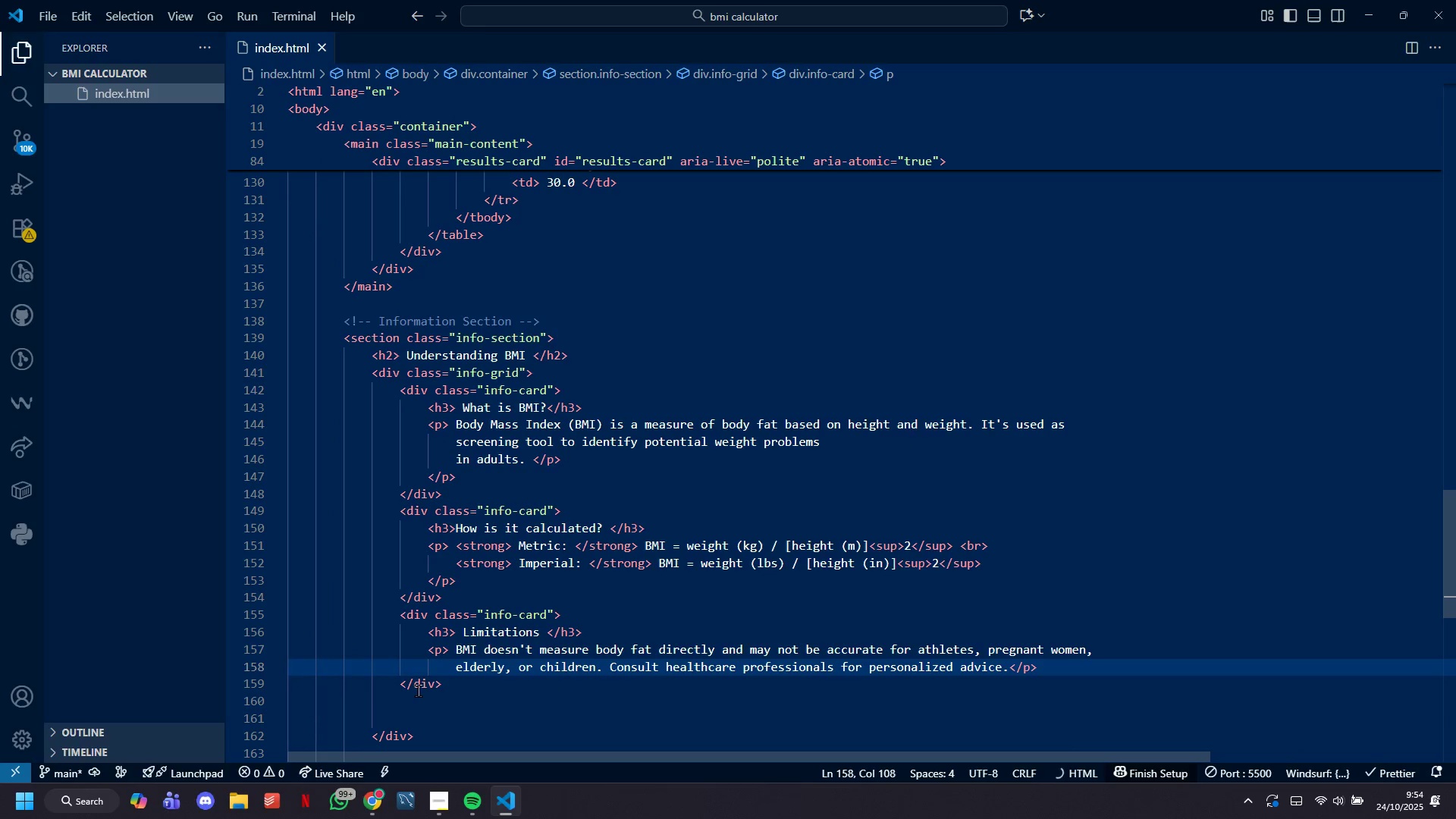 
key(Control+S)
 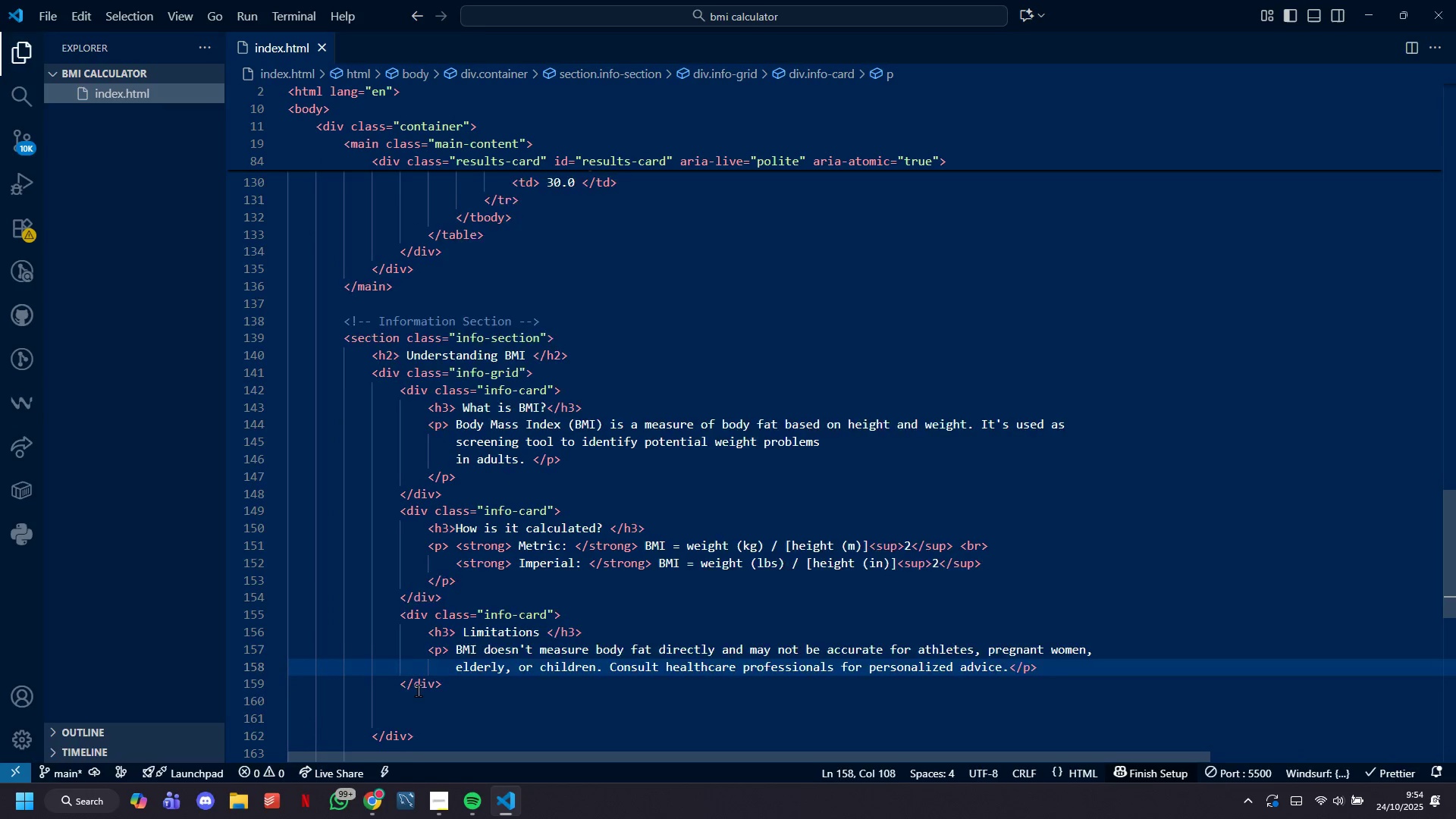 
key(ArrowDown)
 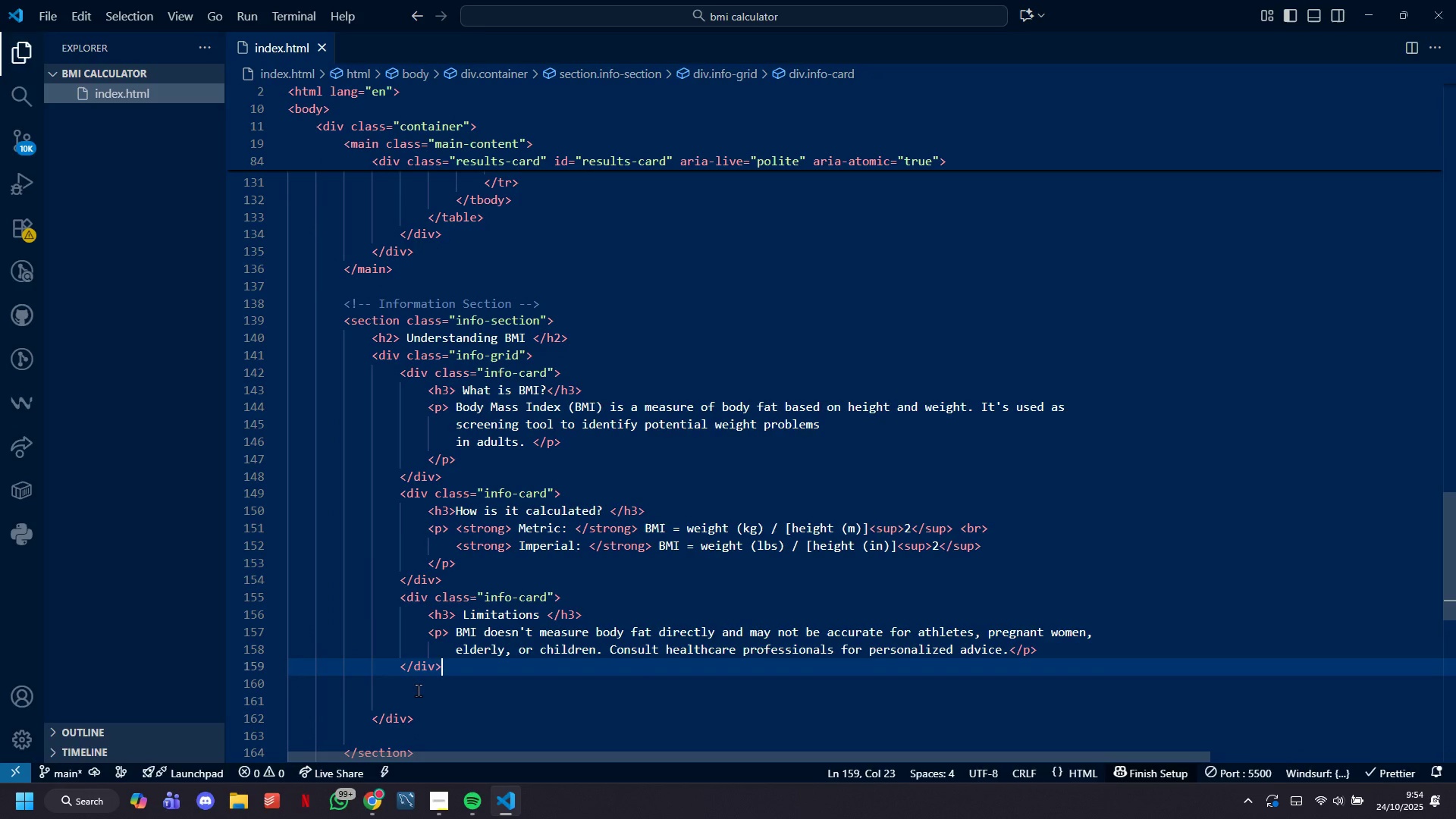 
key(Enter)
 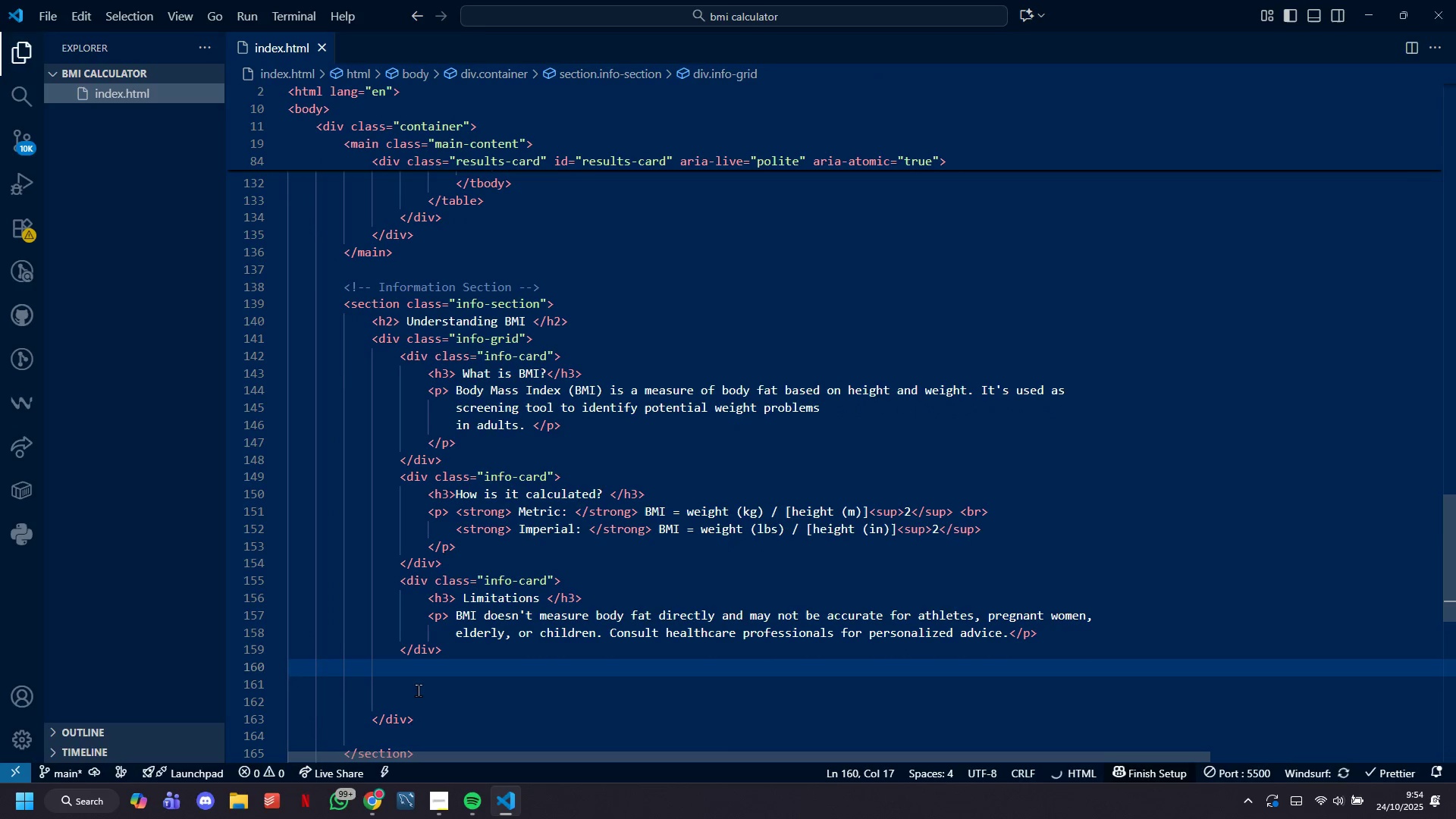 
type(div)
key(Tab)
 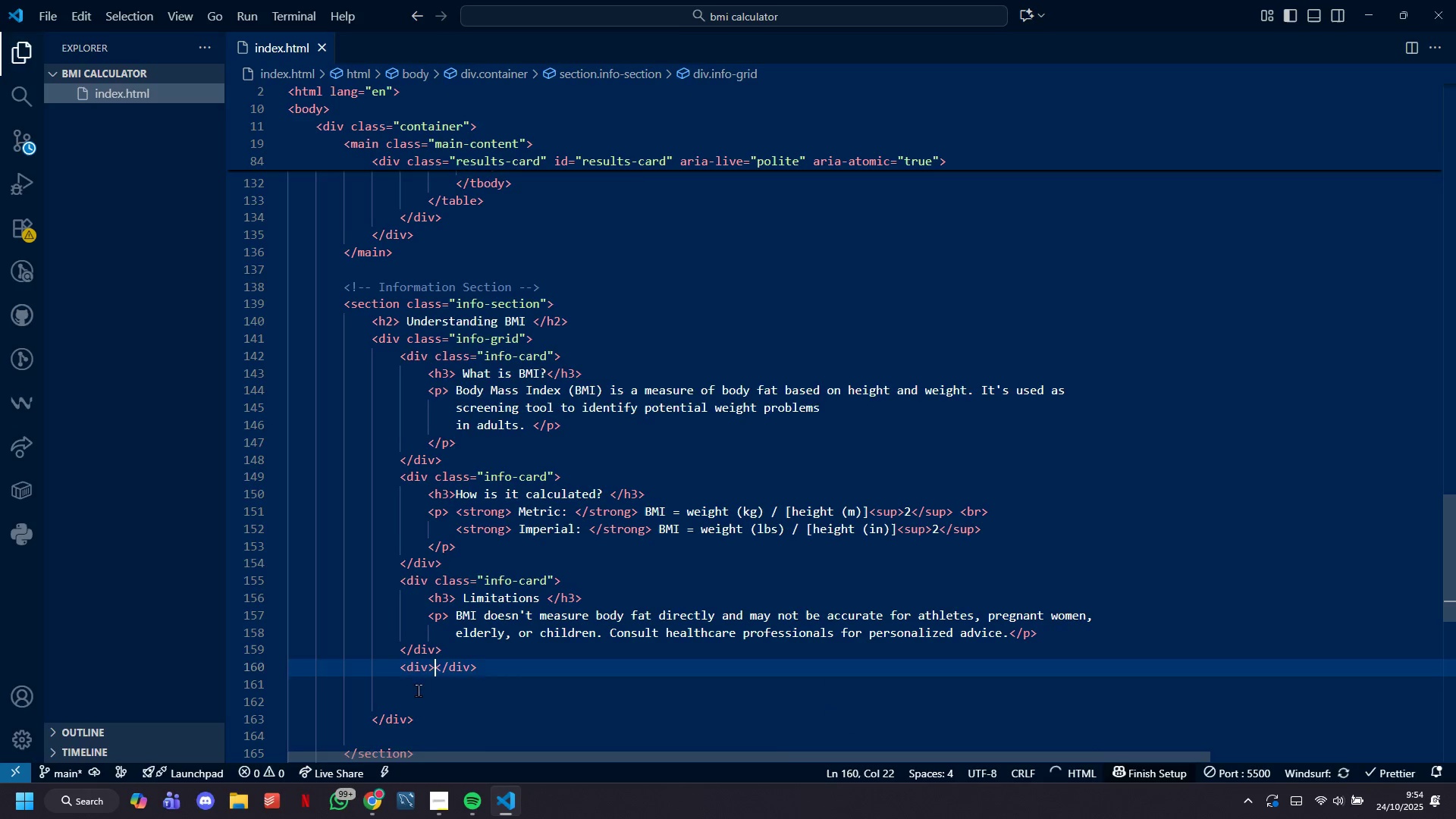 
key(Enter)
 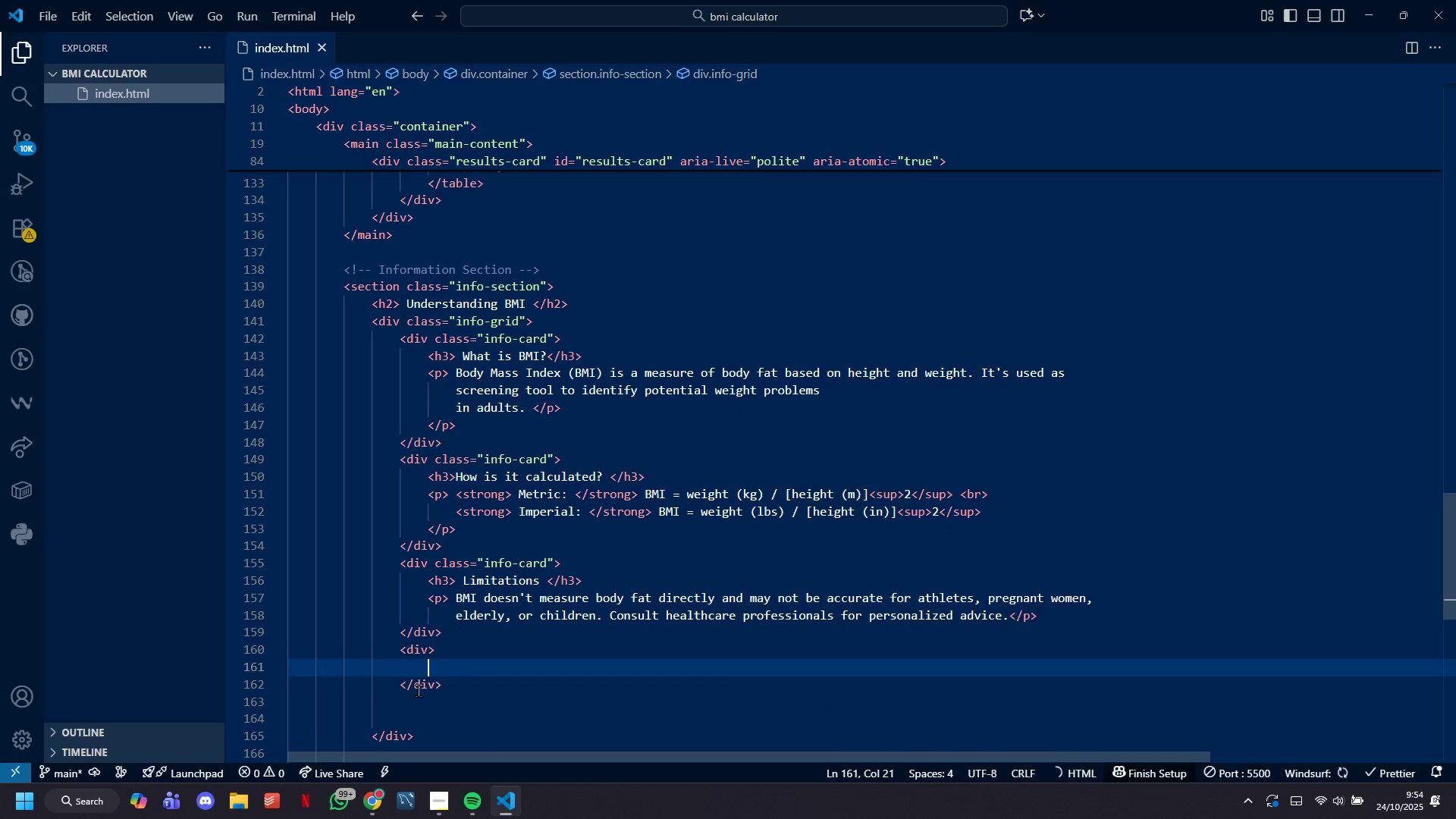 
key(ArrowUp)
 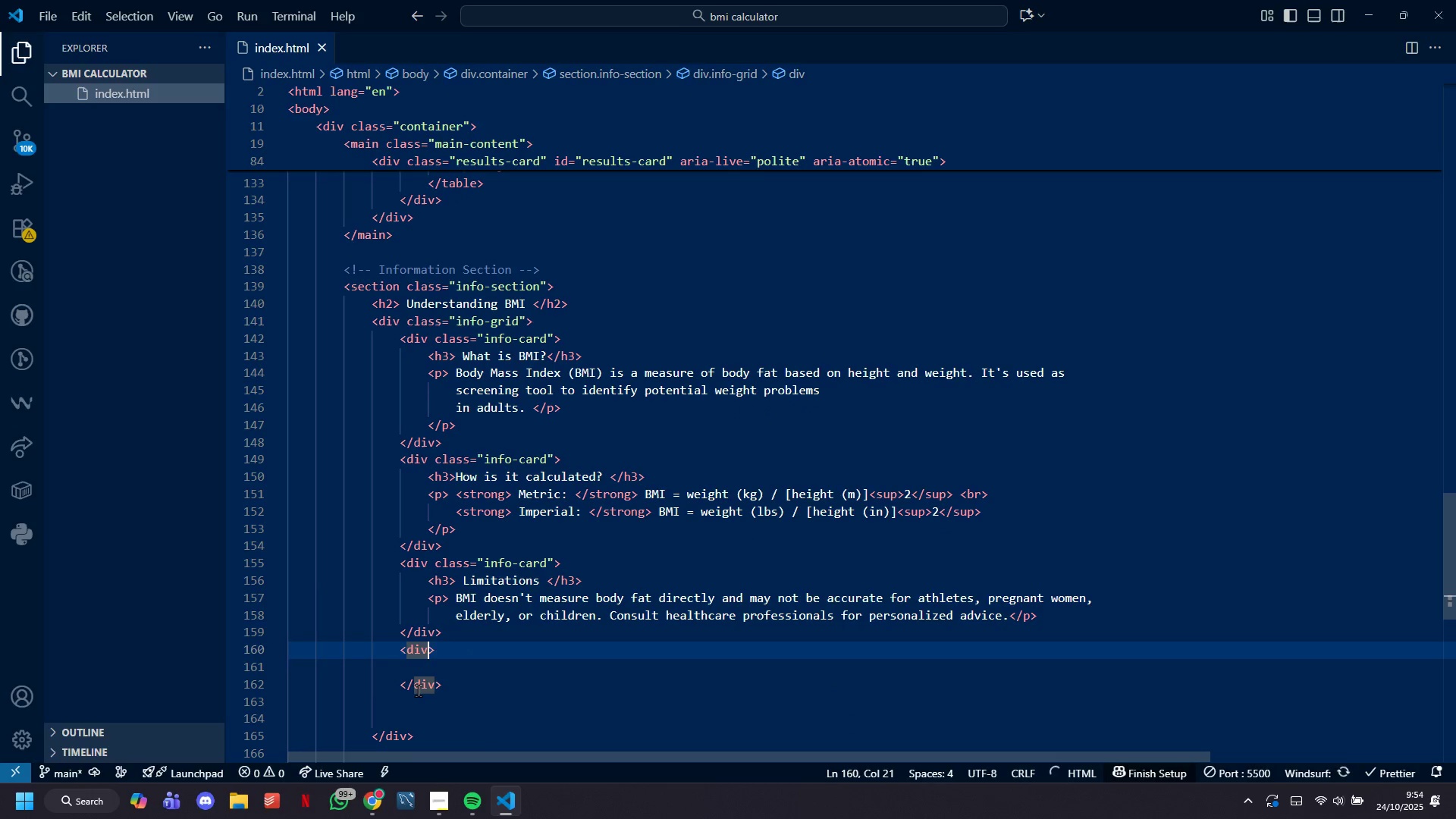 
type( class=info-cad)
 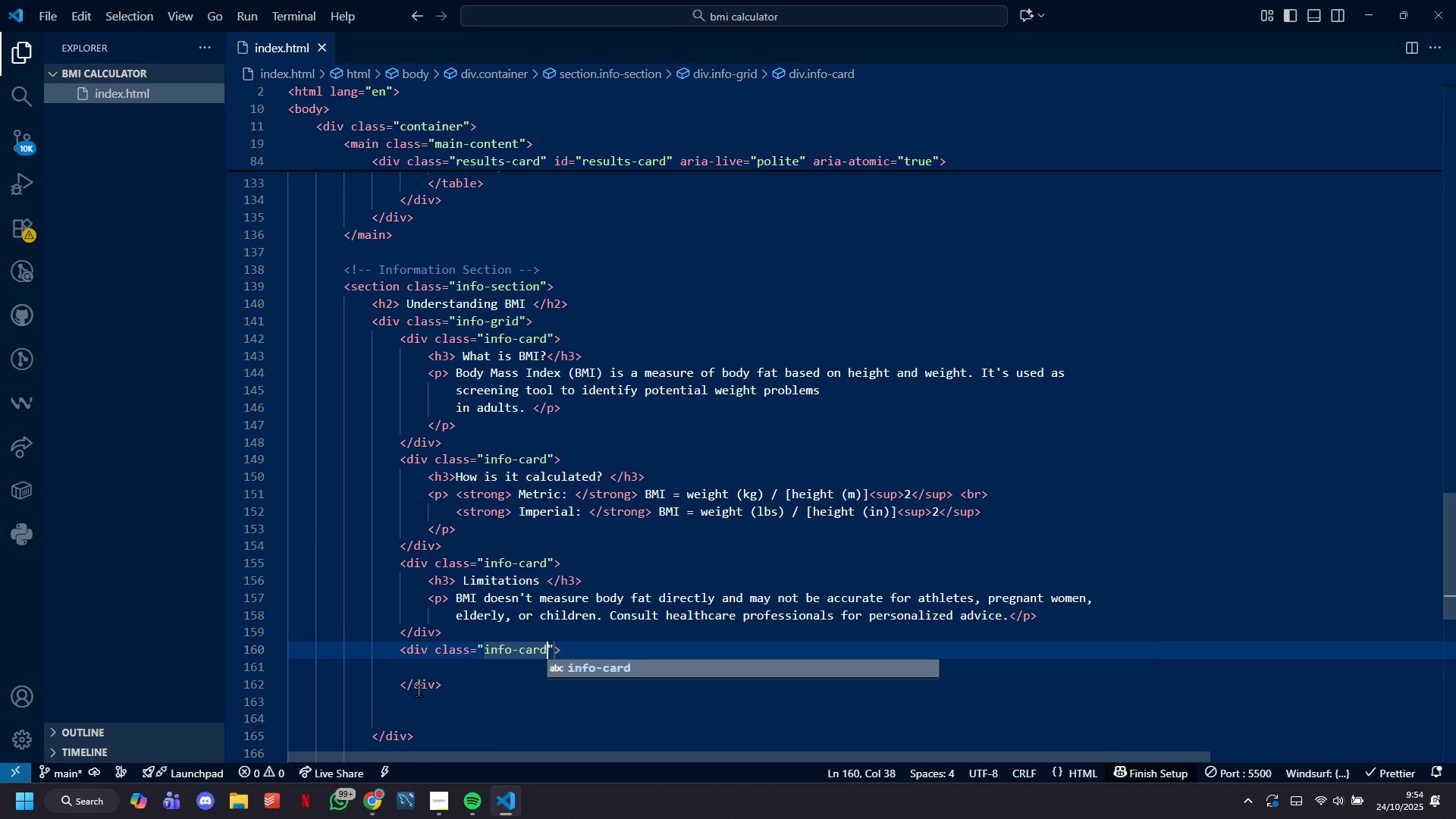 
key(ArrowRight)
 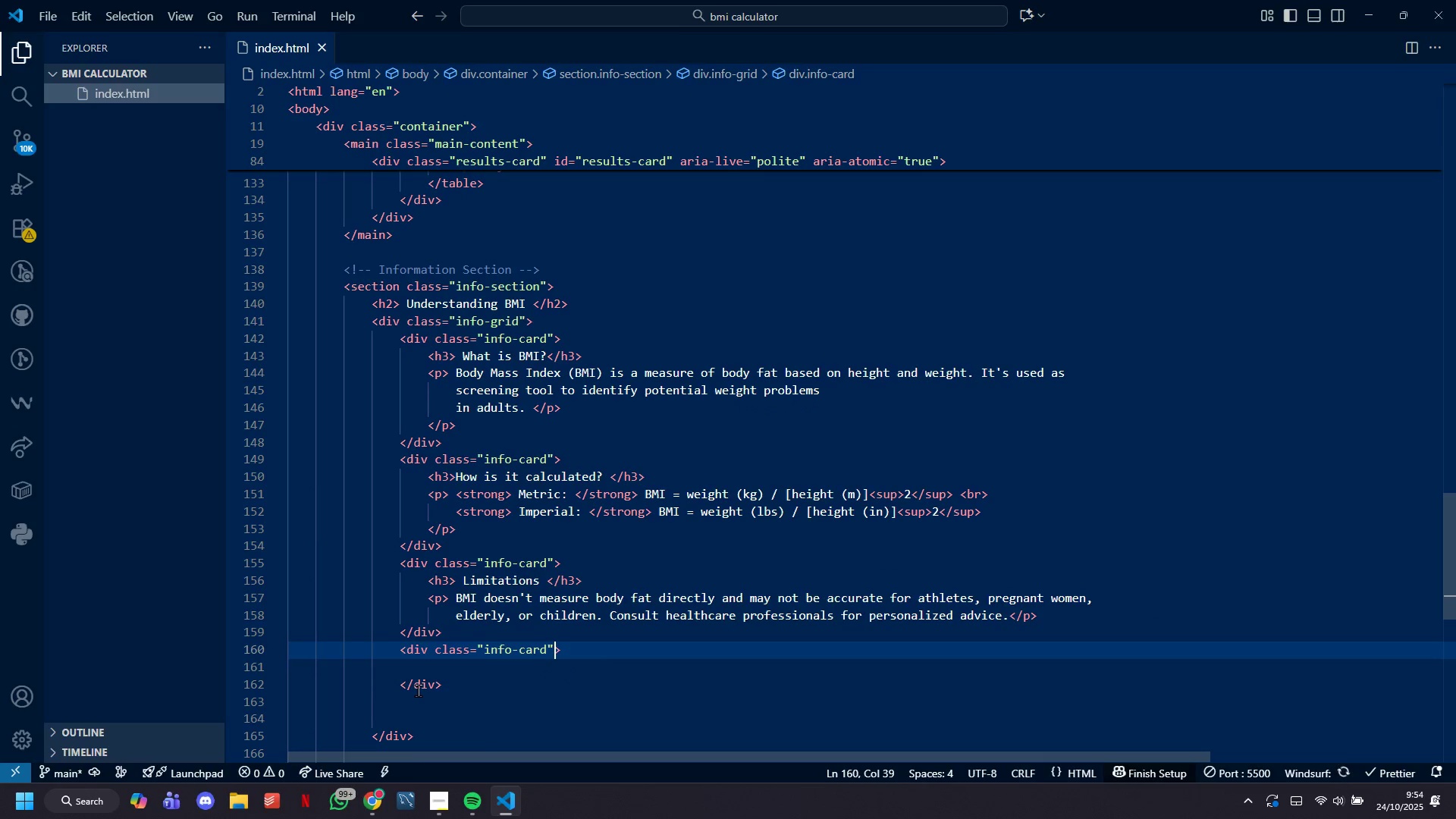 
key(ArrowRight)
 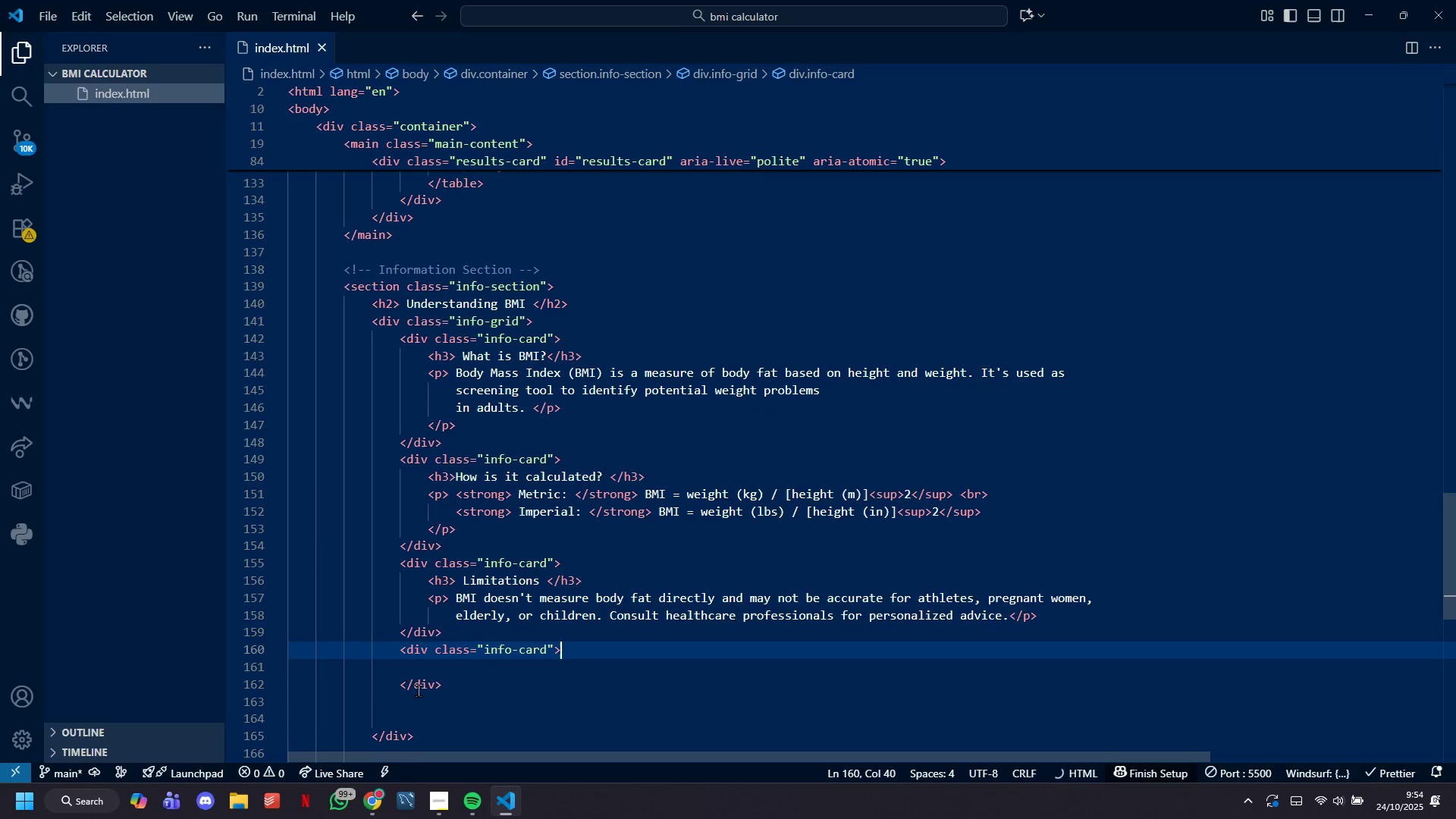 
key(Enter)
 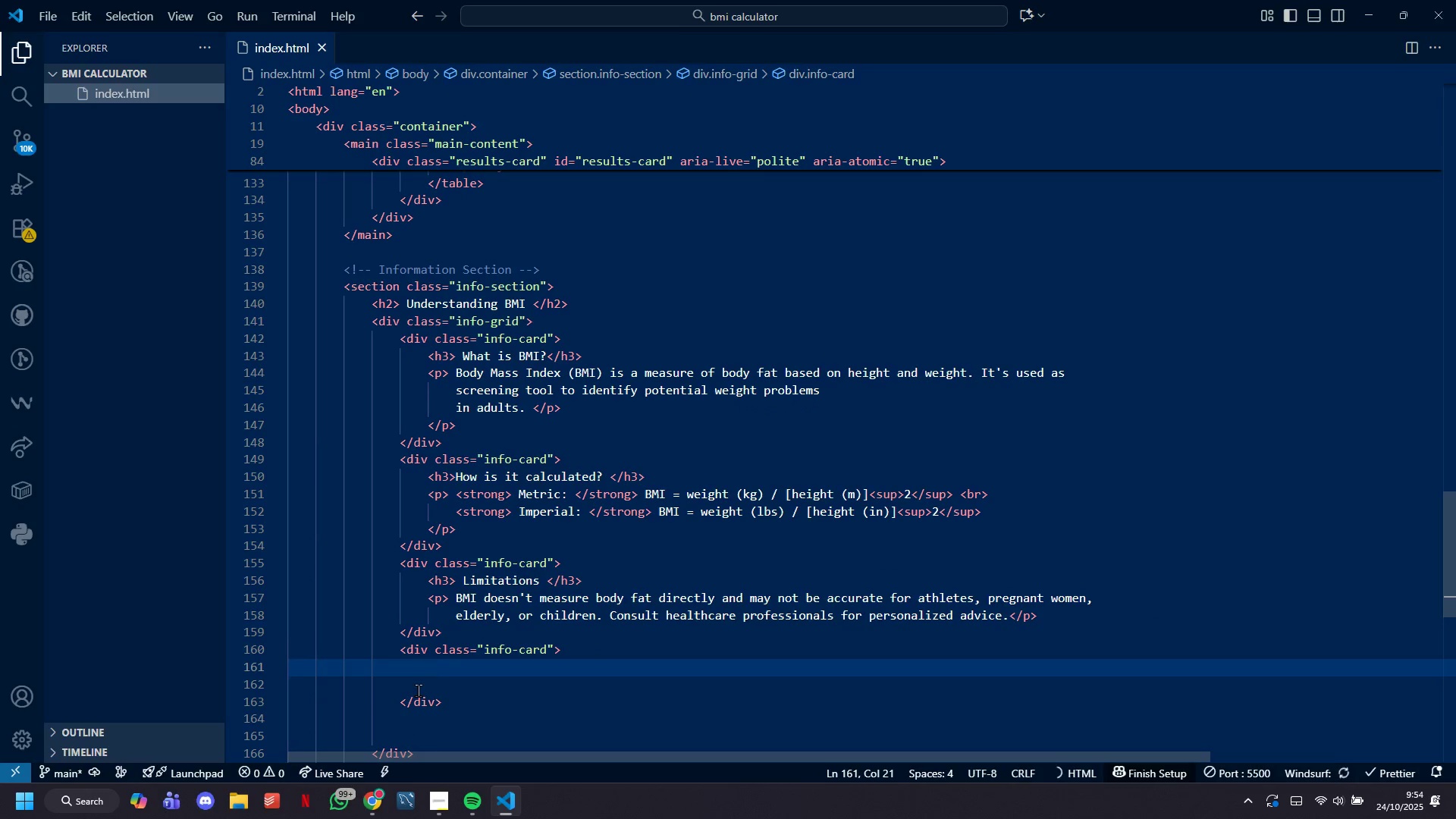 
type(h3)
key(Tab)
type( Important Notes)
 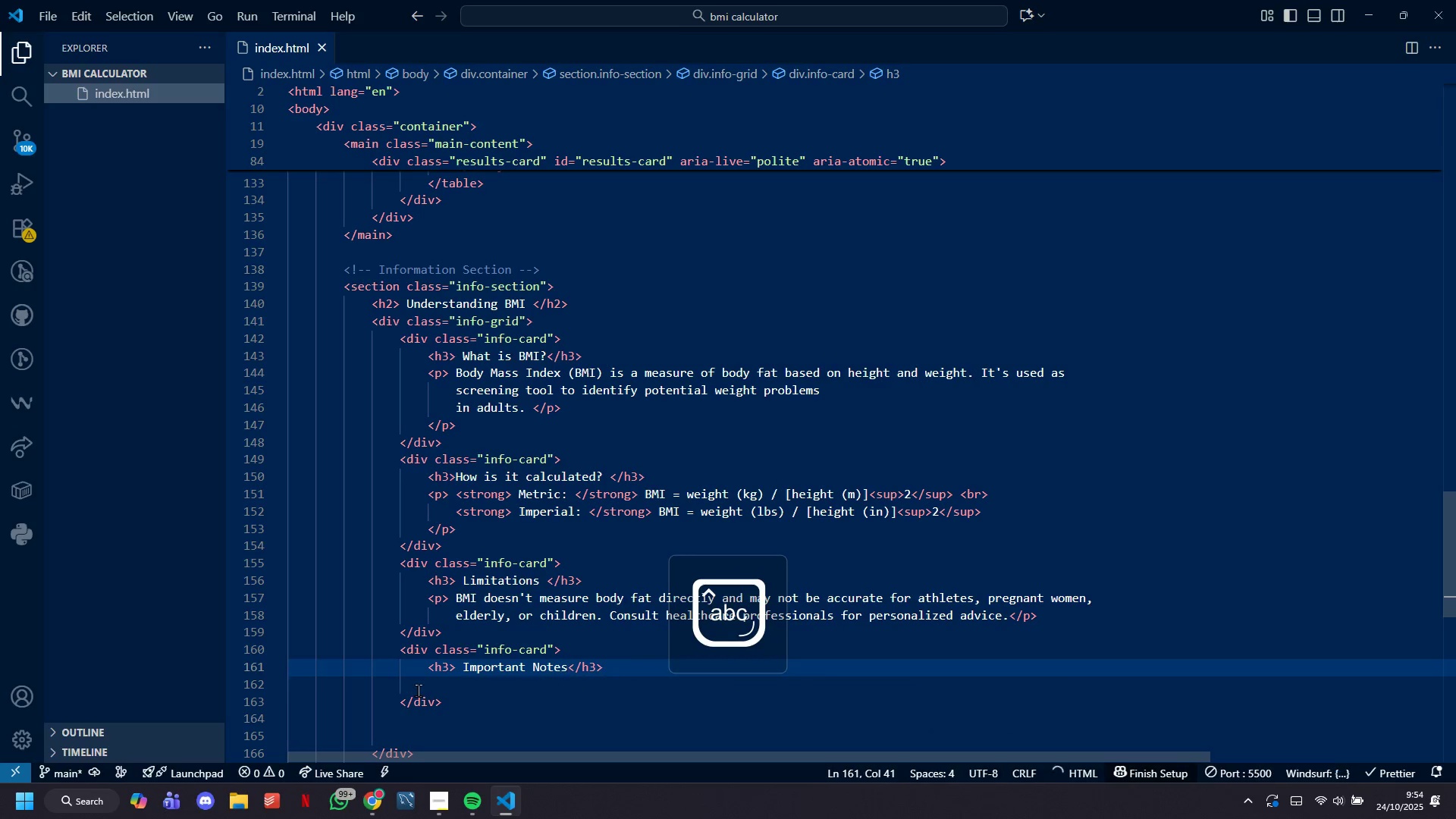 
key(Control+S)
 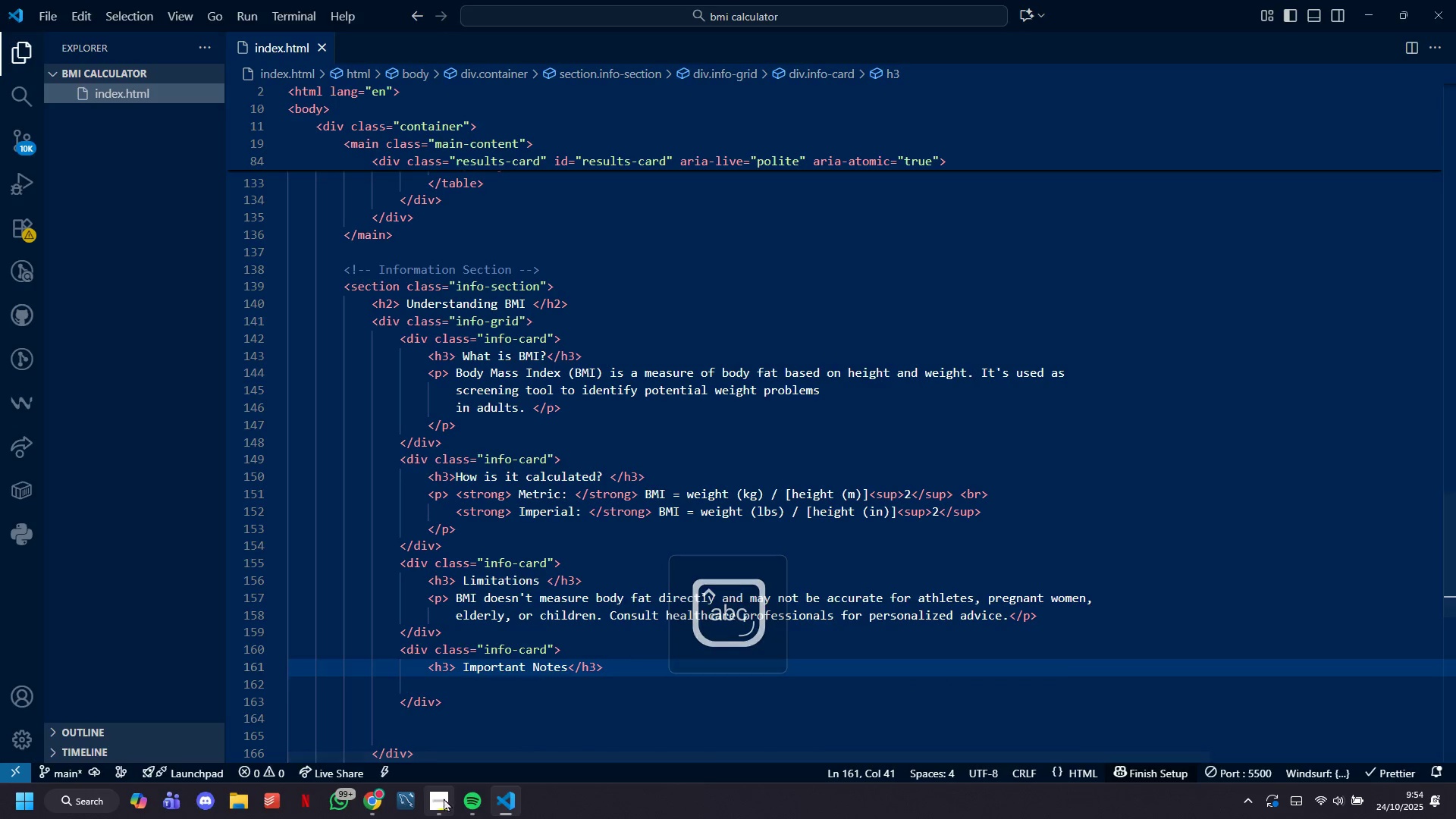 
left_click([444, 798])